 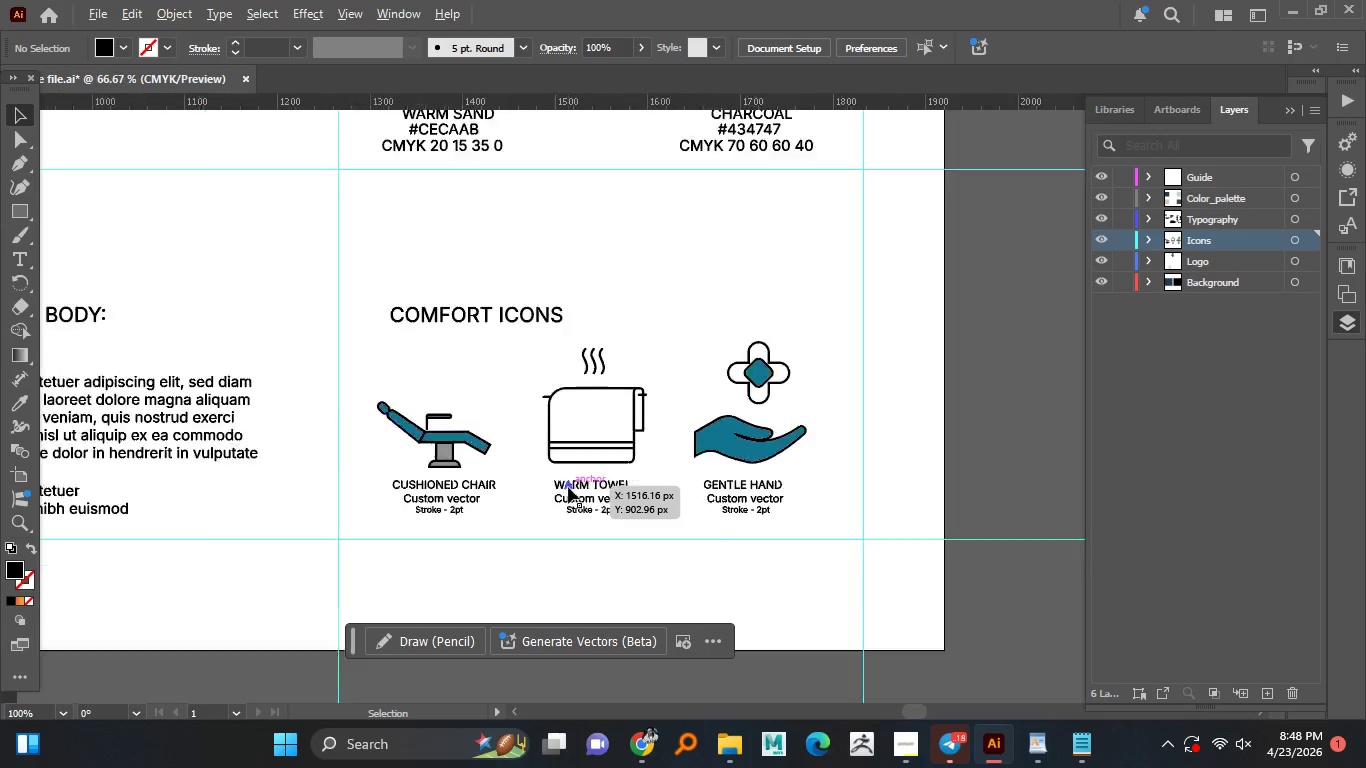 
scroll: coordinate [568, 487], scroll_direction: down, amount: 2.0
 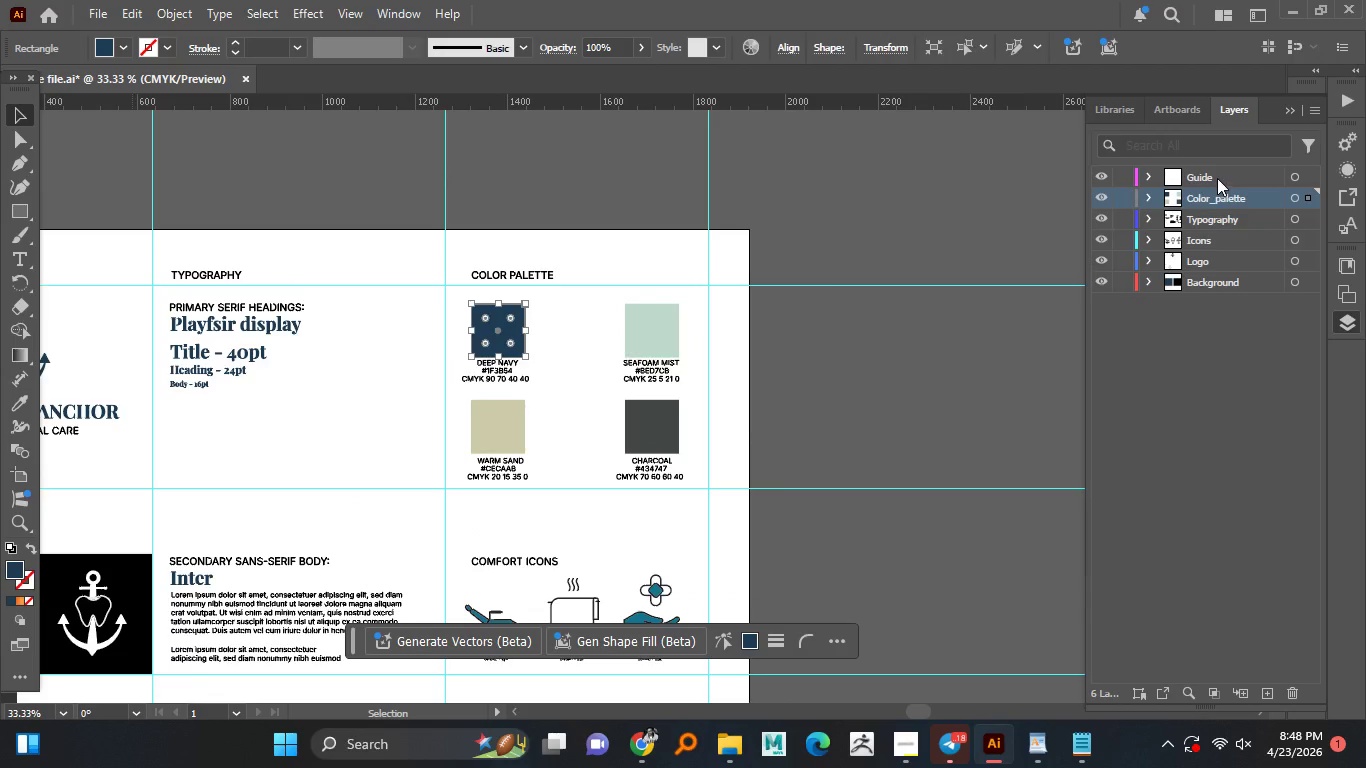 
left_click([496, 320])
 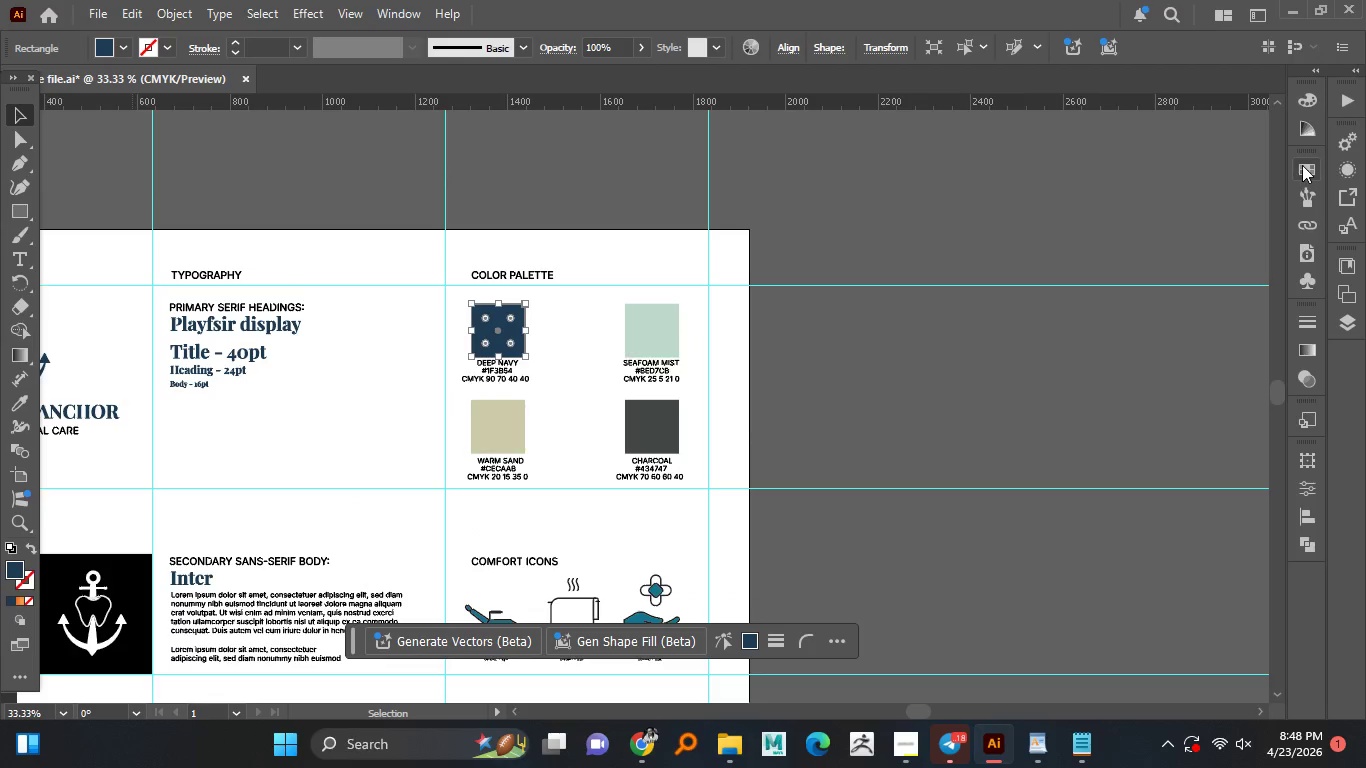 
left_click([1304, 160])
 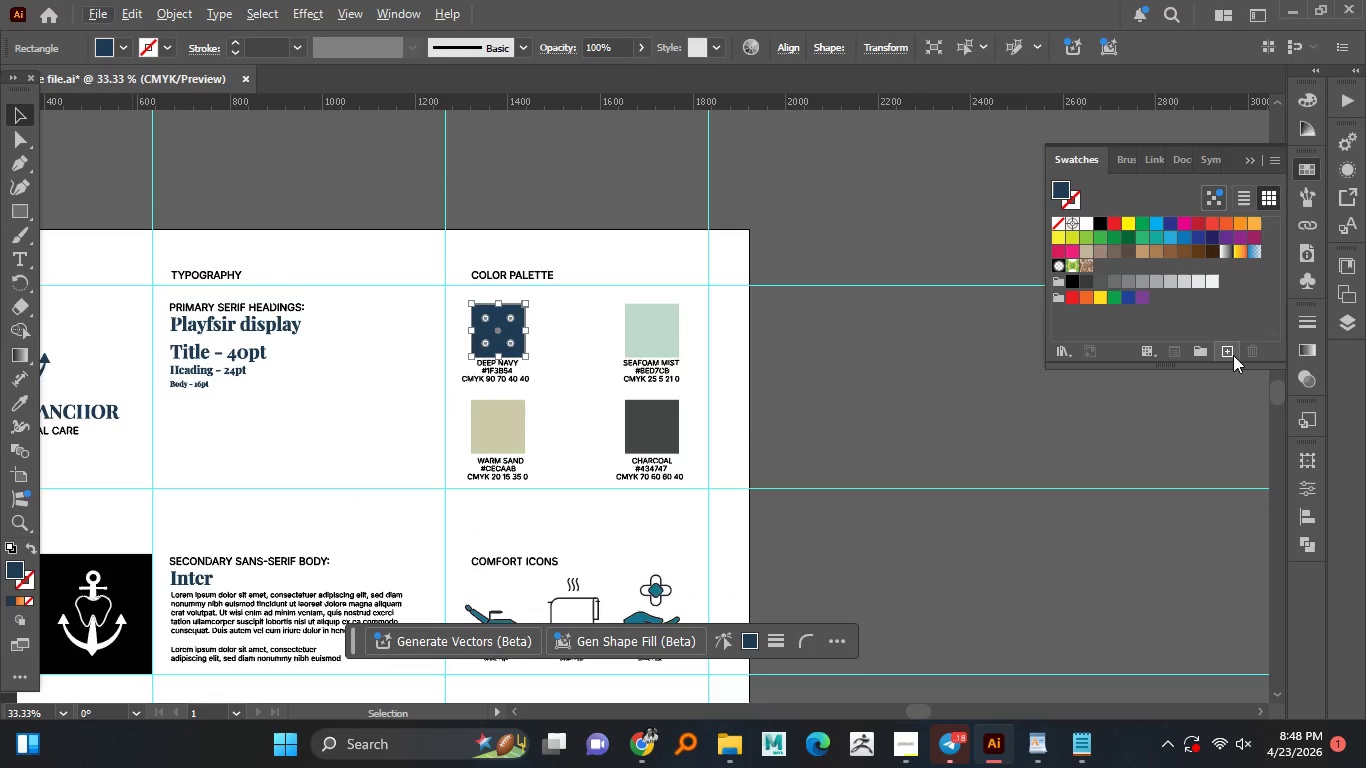 
key(Alt+AltLeft)
 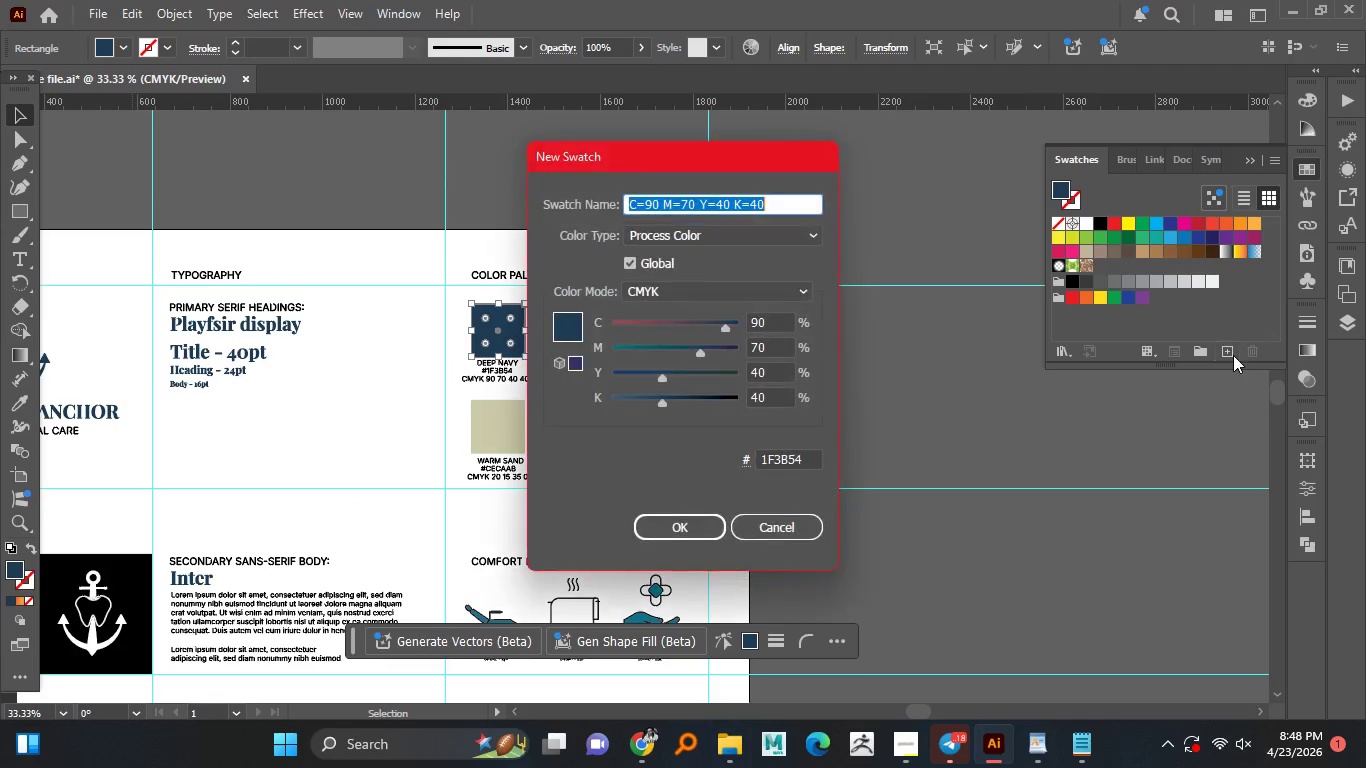 
left_click([1233, 355])
 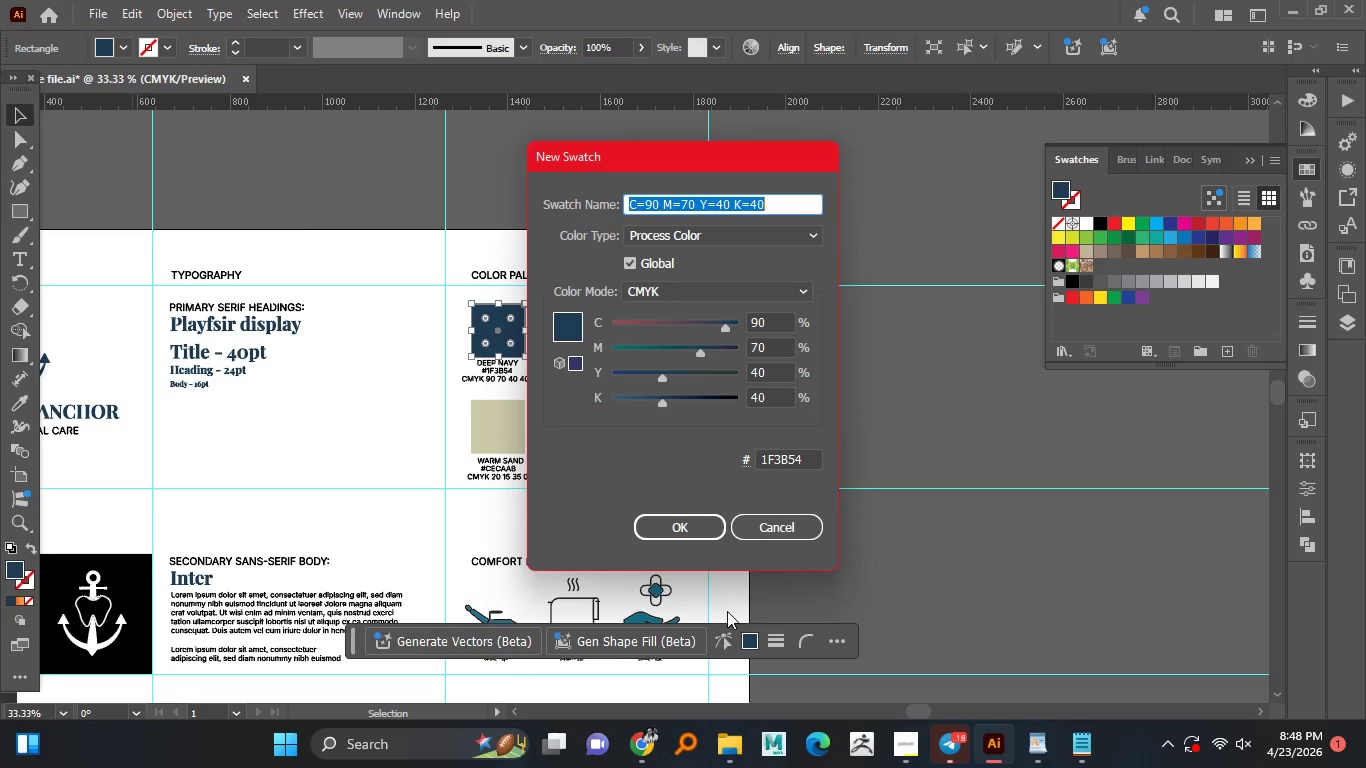 
hold_key(key=ShiftLeft, duration=1.52)
 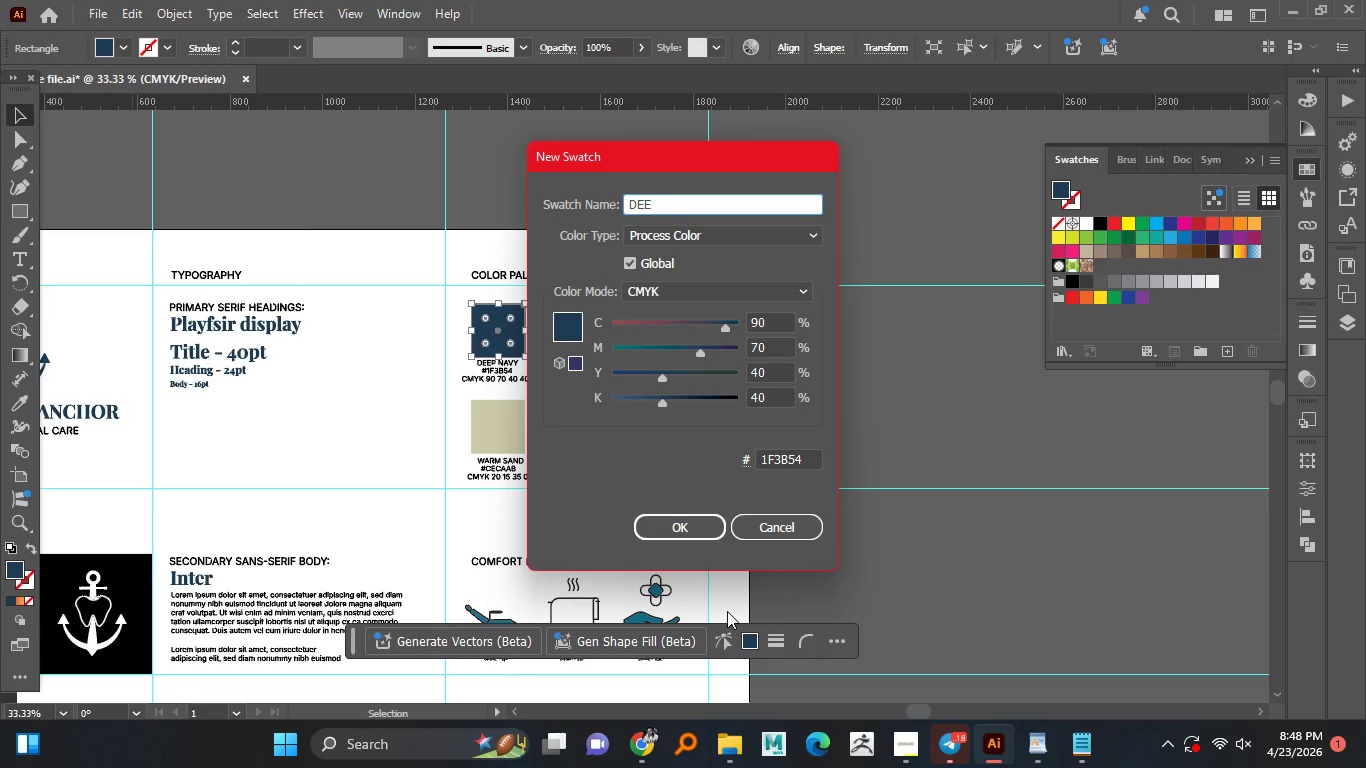 
type(DEEP NAVY)
 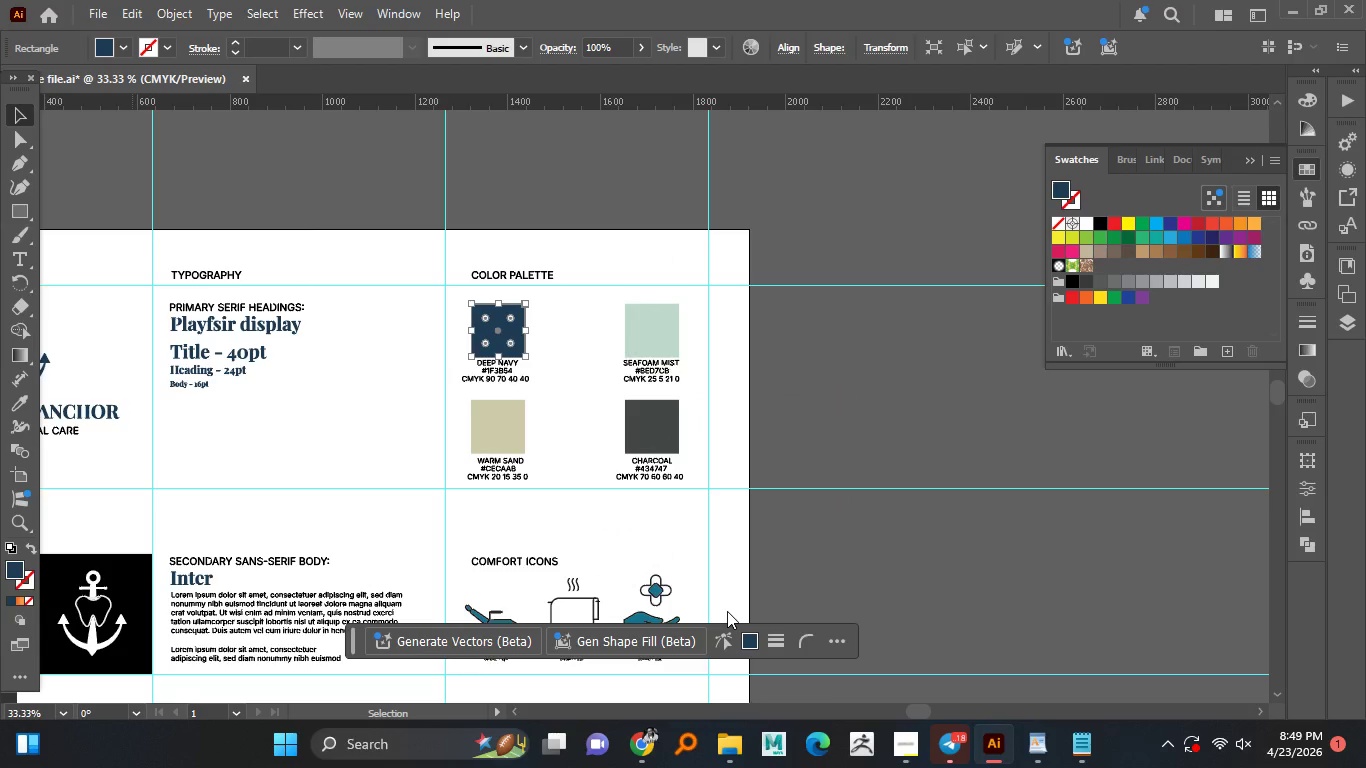 
key(Enter)
 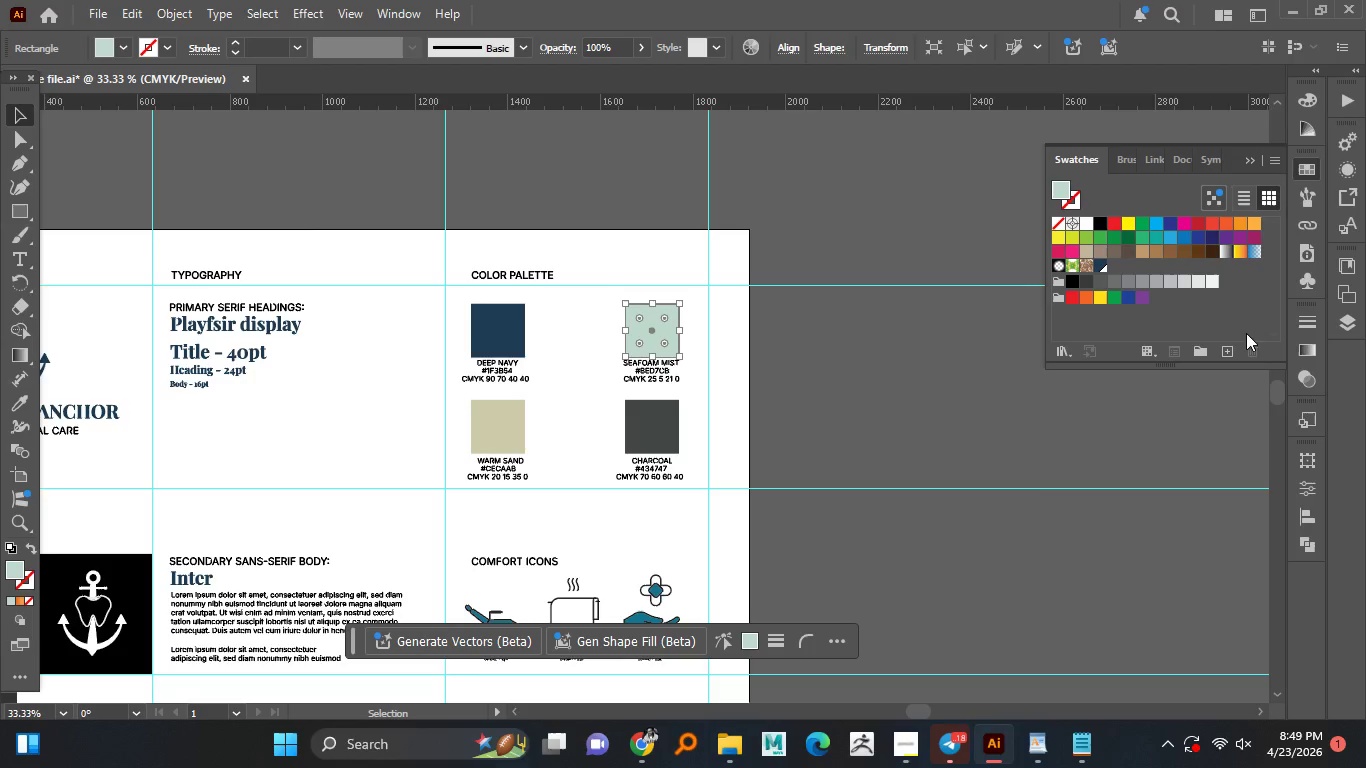 
left_click([660, 331])
 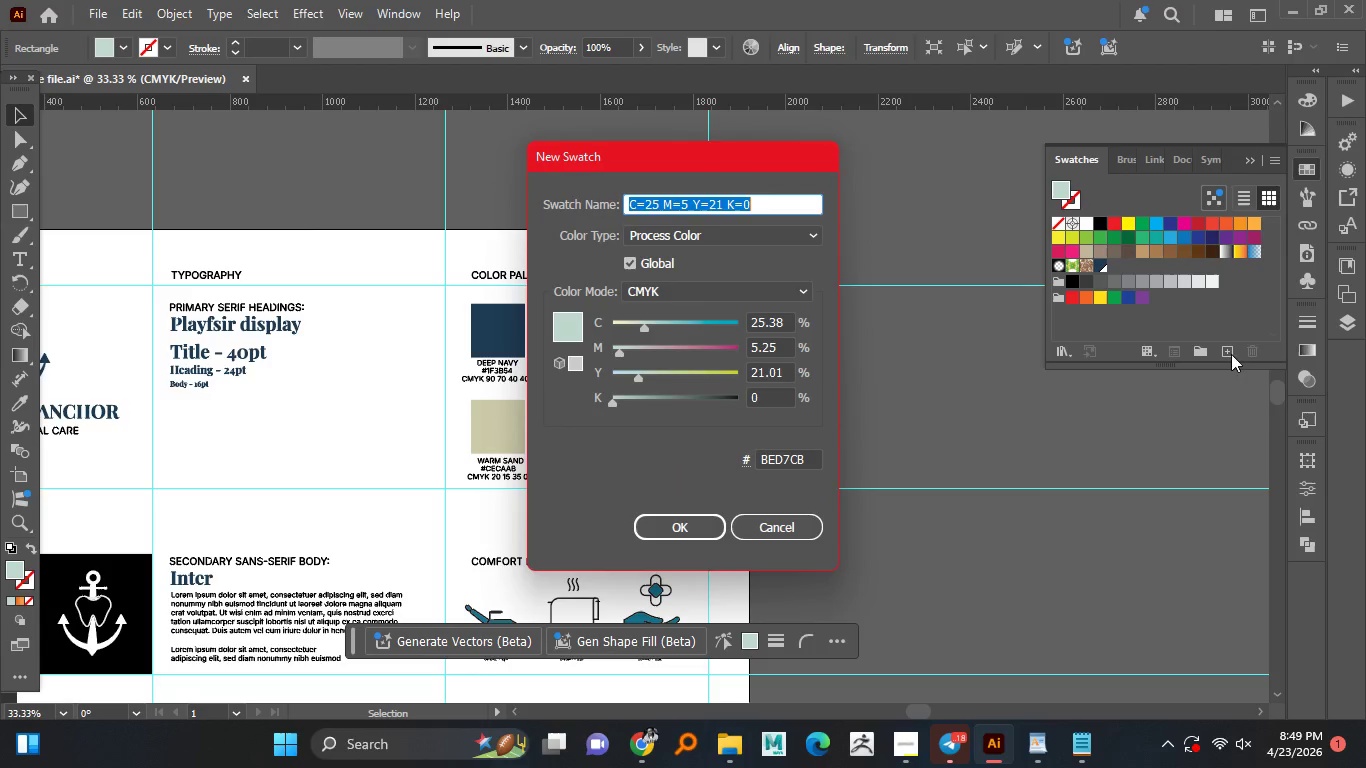 
left_click([1231, 354])
 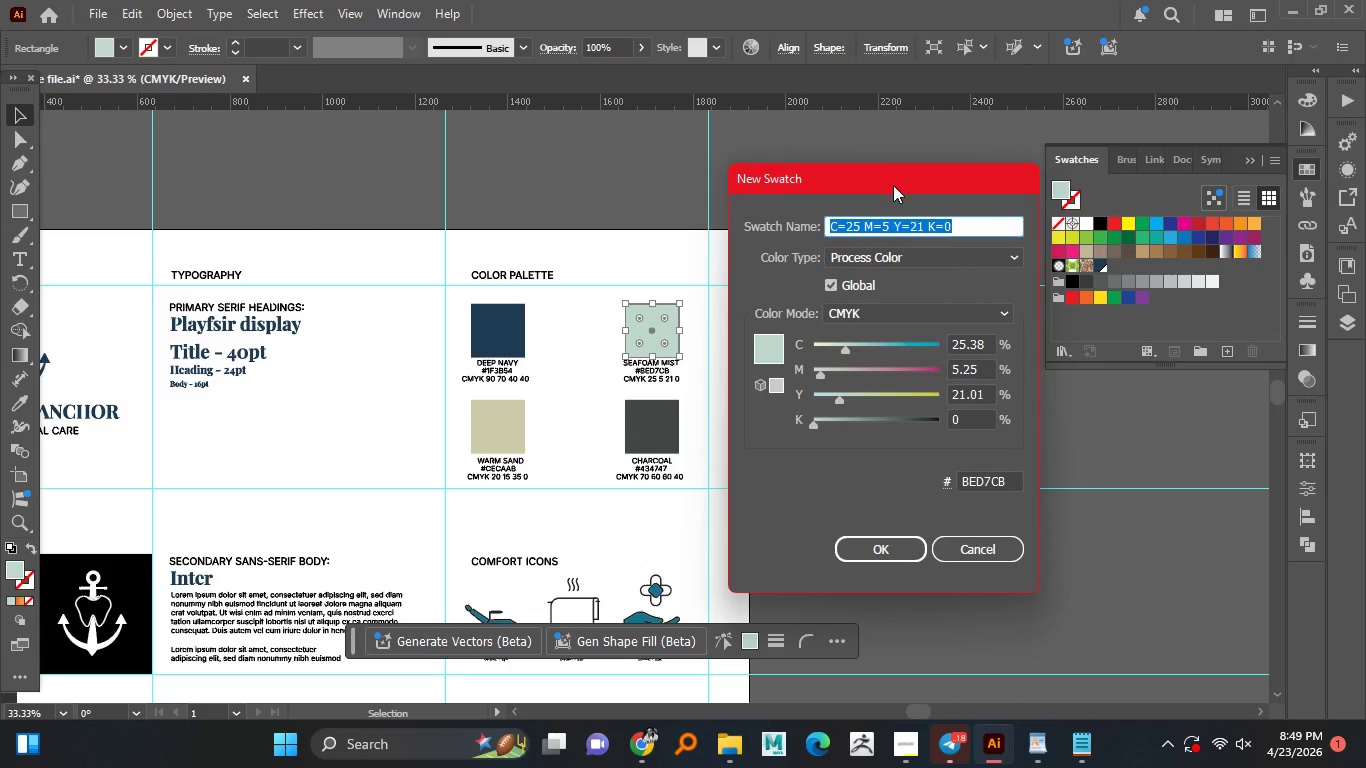 
left_click_drag(start_coordinate=[692, 155], to_coordinate=[893, 177])
 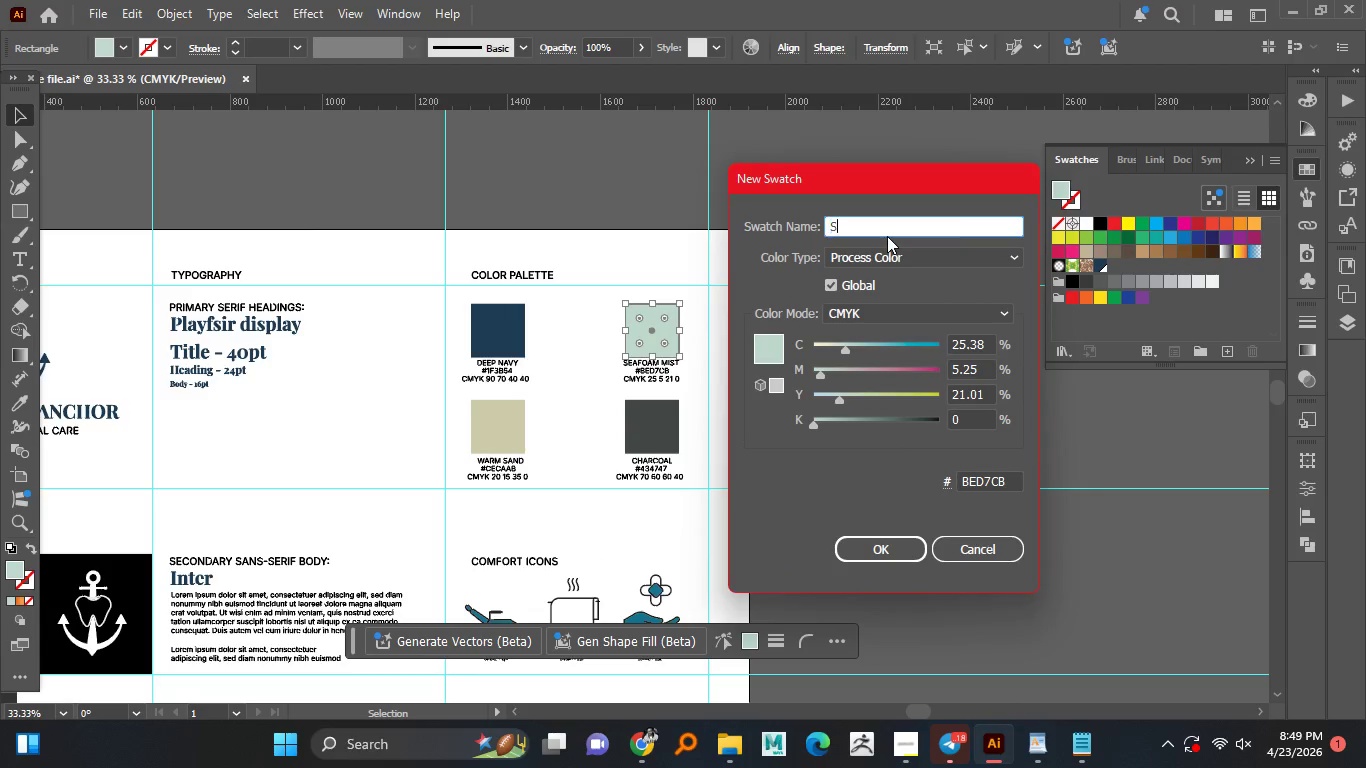 
type(SEAFOAM MIST)
key(NumpadEnter)
 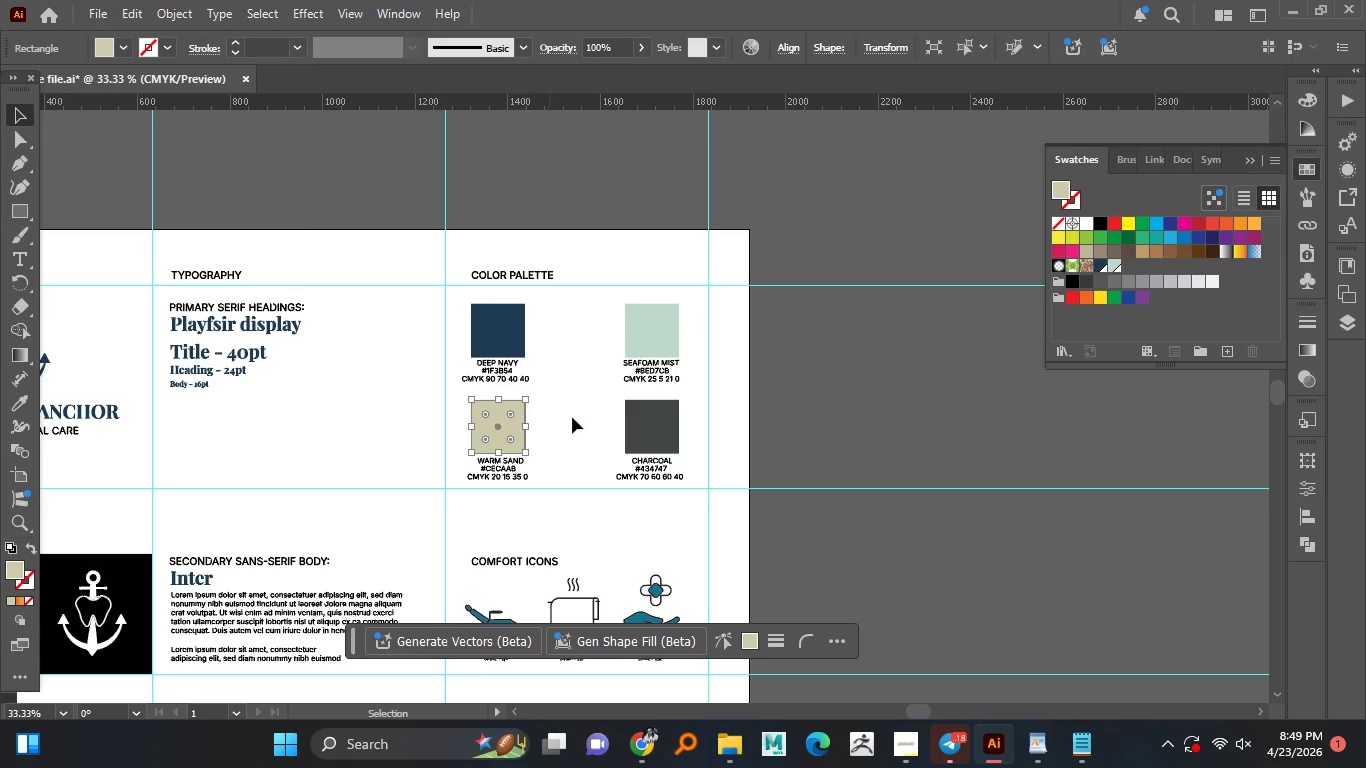 
left_click([525, 414])
 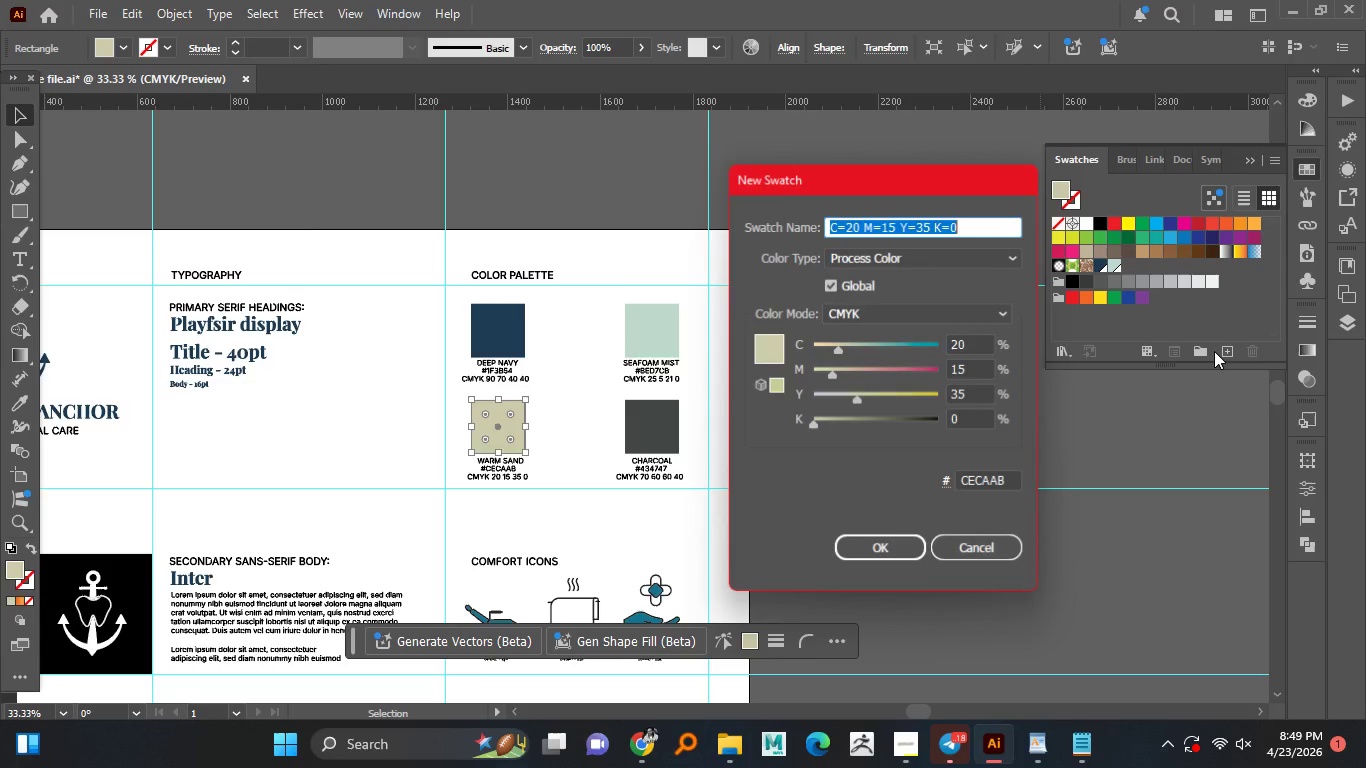 
left_click([1234, 351])
 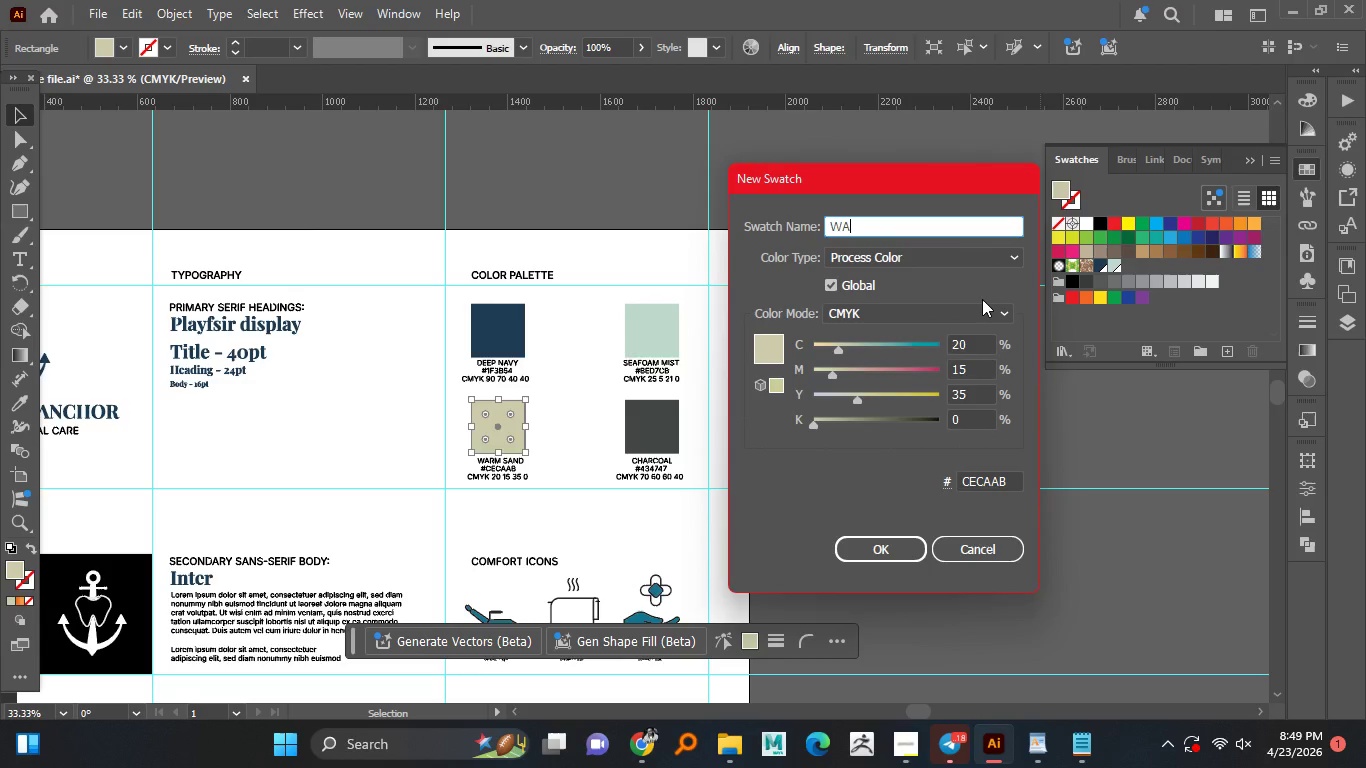 
type(WARM SAND)
 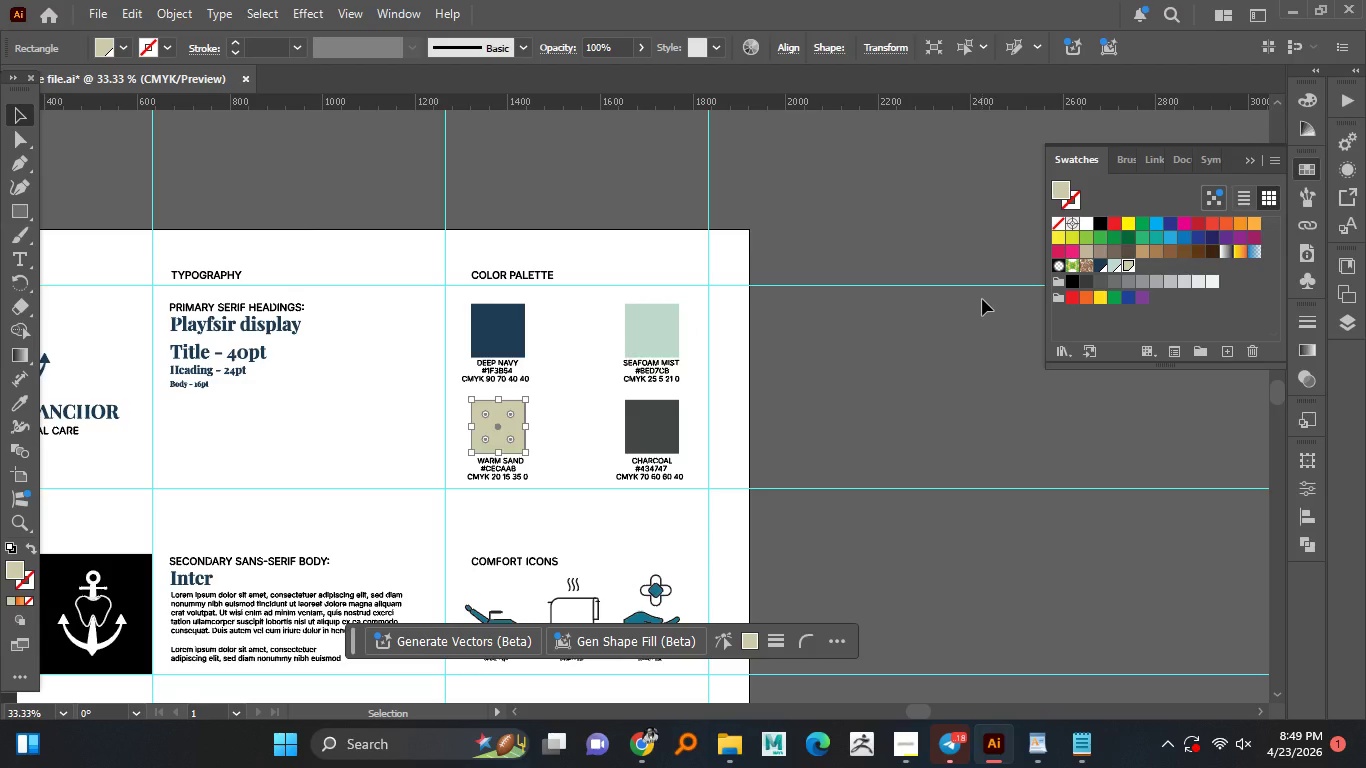 
key(Enter)
 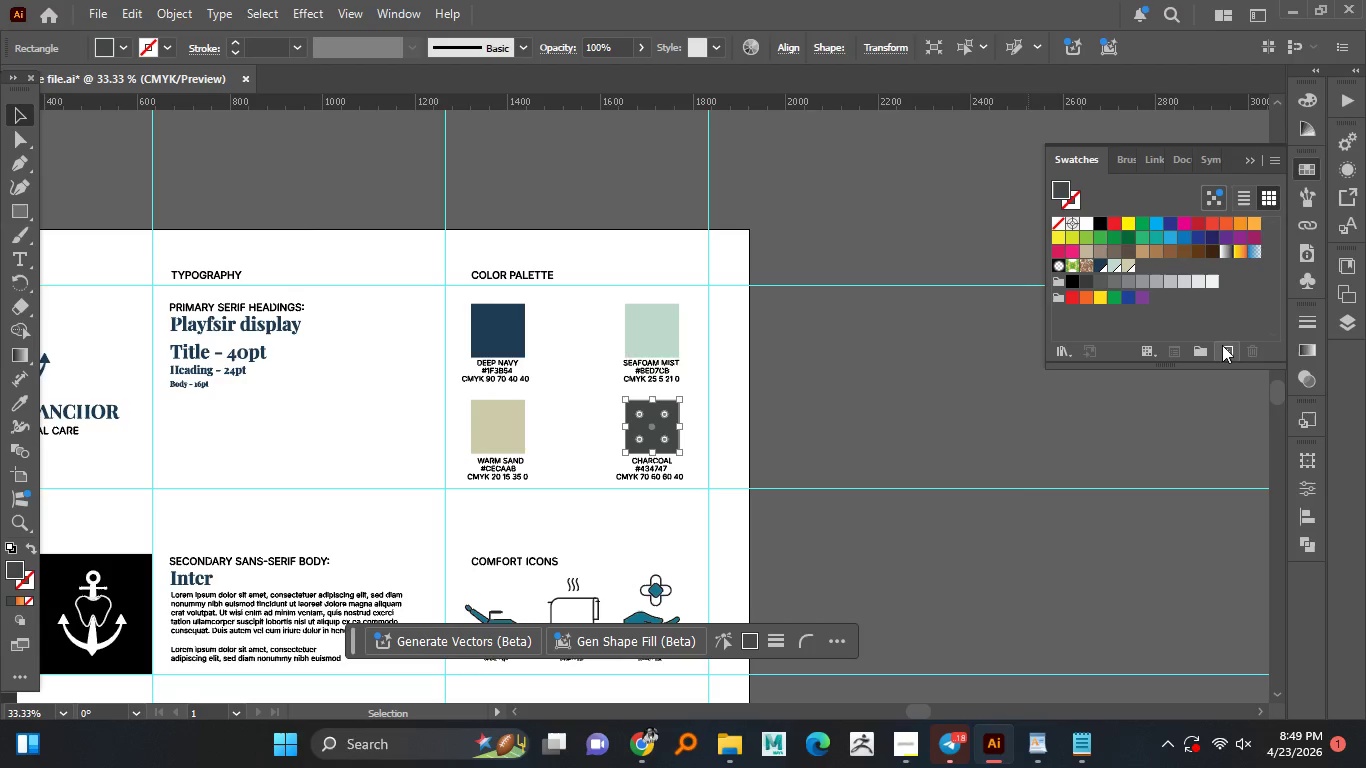 
left_click([1222, 345])
 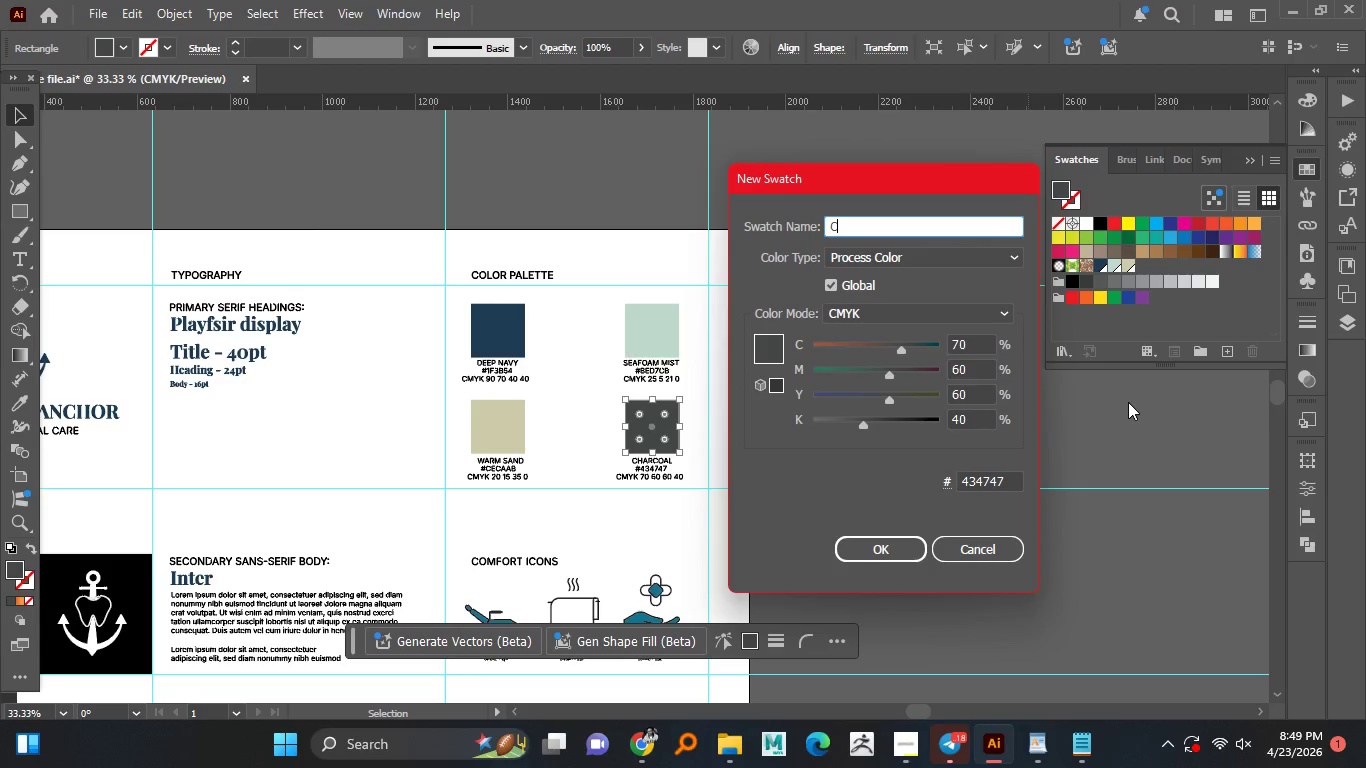 
type(CHARCOAL)
 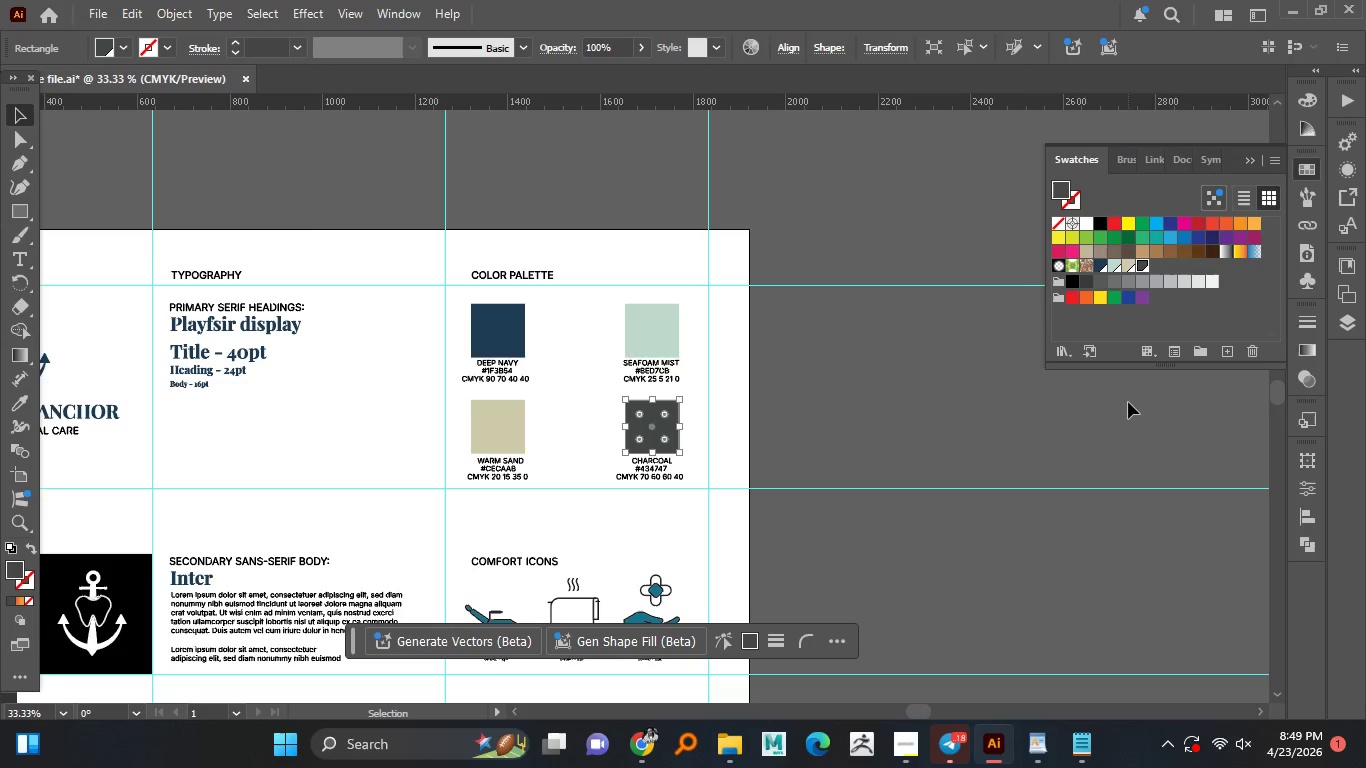 
key(Enter)
 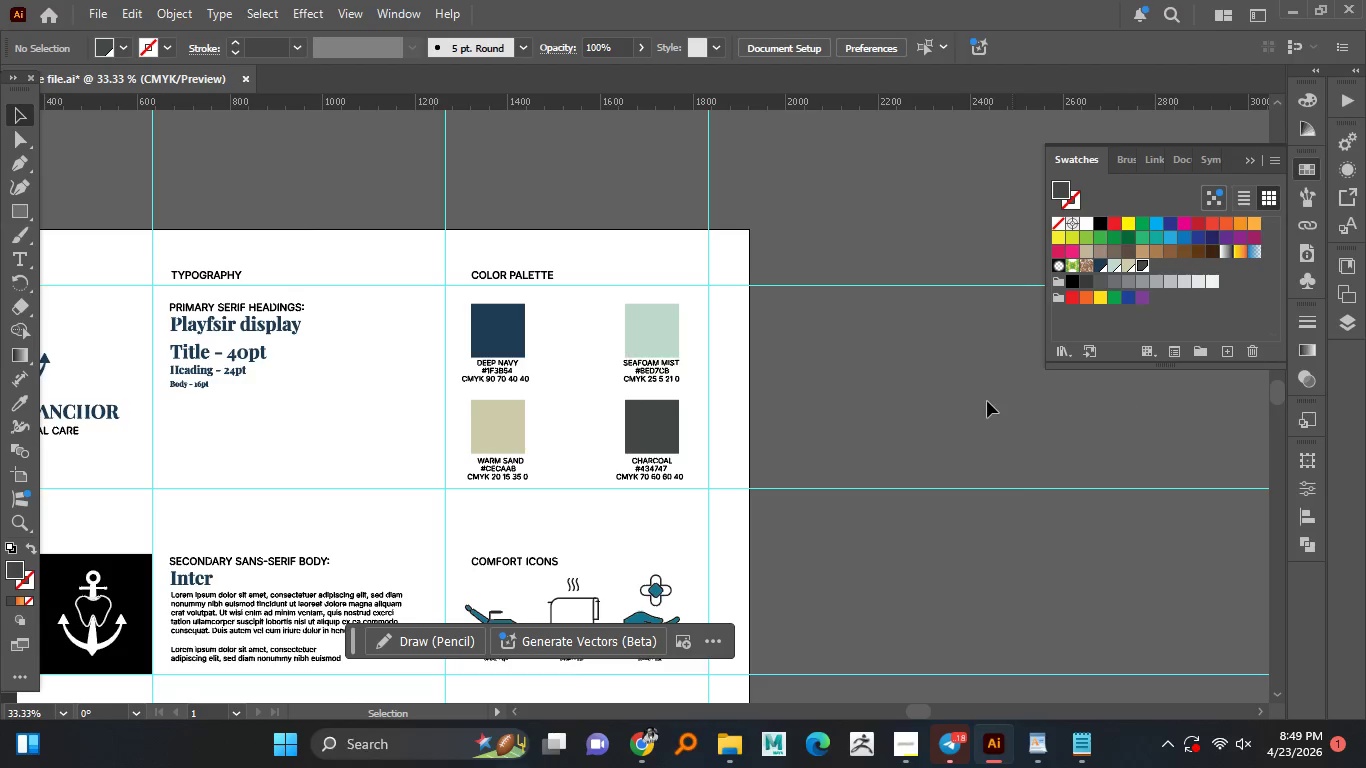 
left_click([1126, 405])
 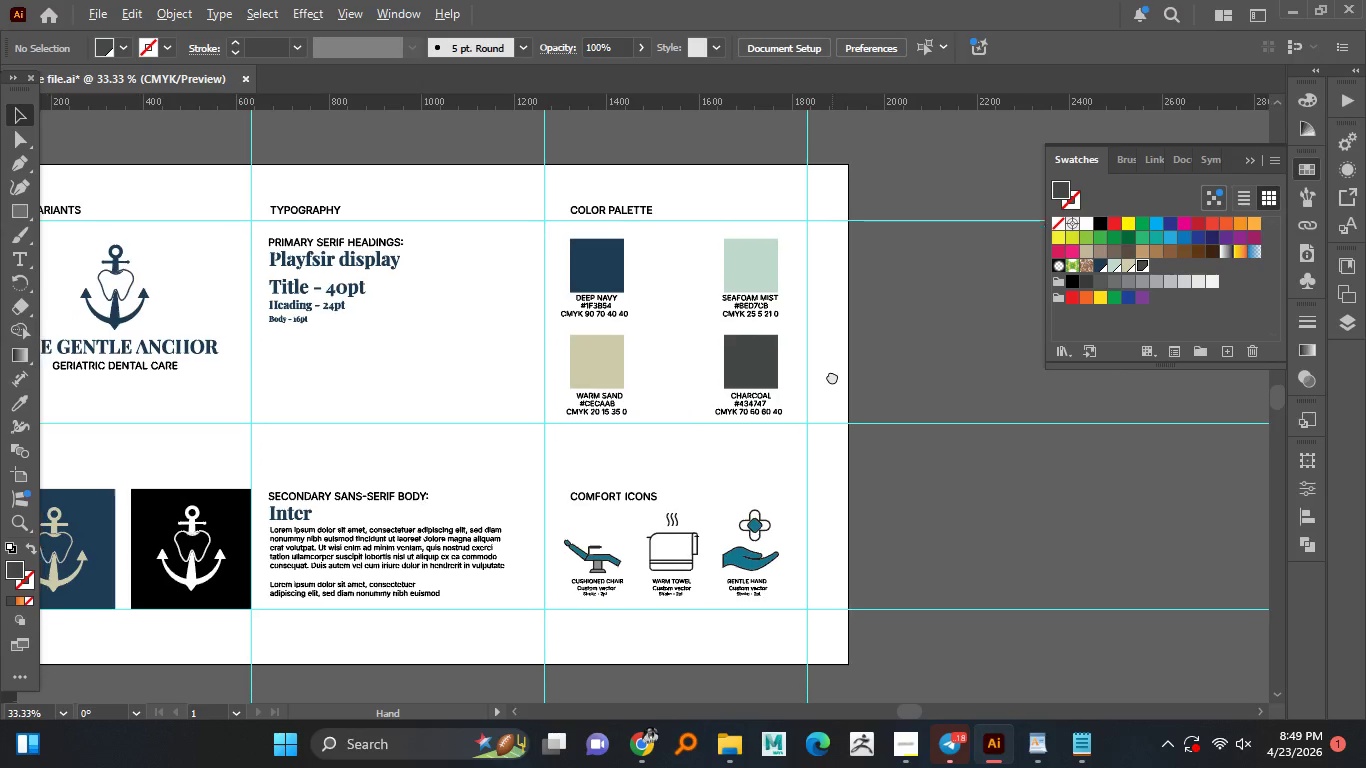 
hold_key(key=AltLeft, duration=1.52)
 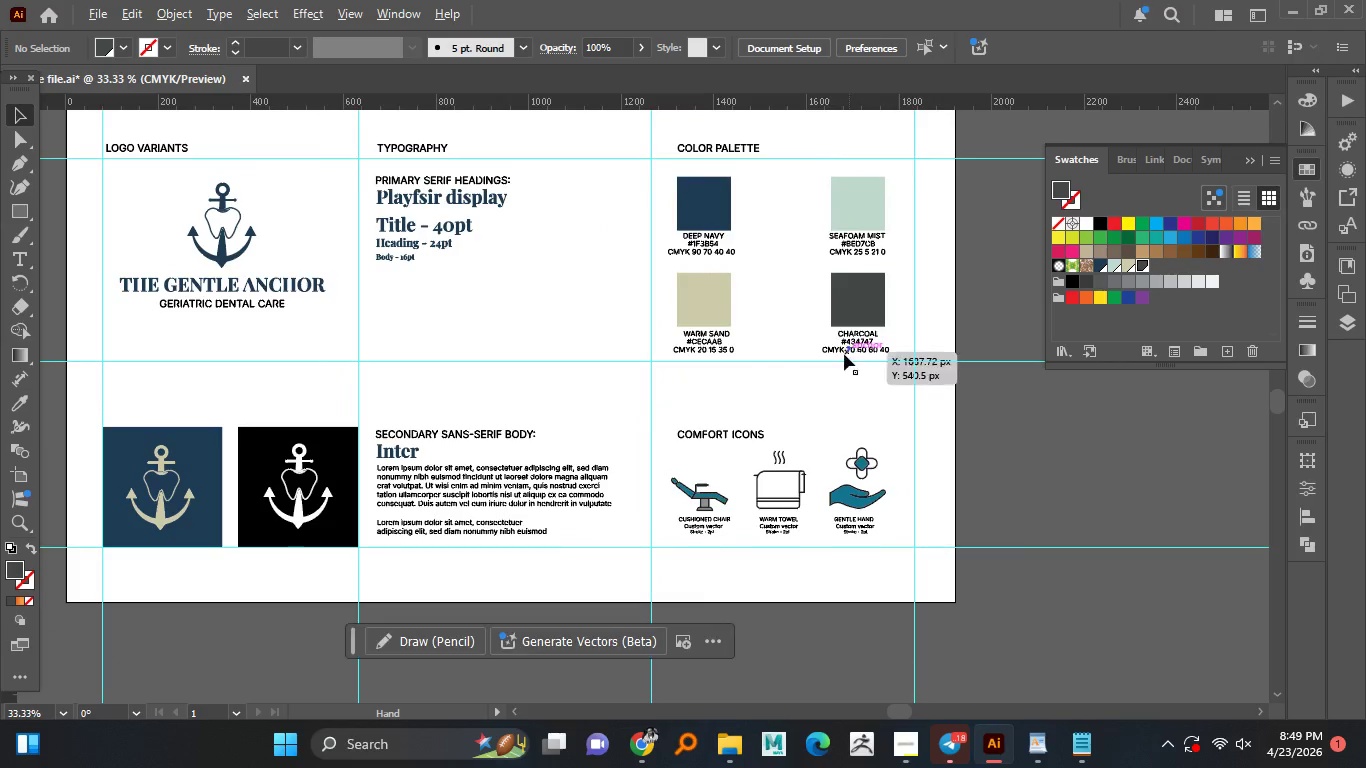 
hold_key(key=AltLeft, duration=1.5)
 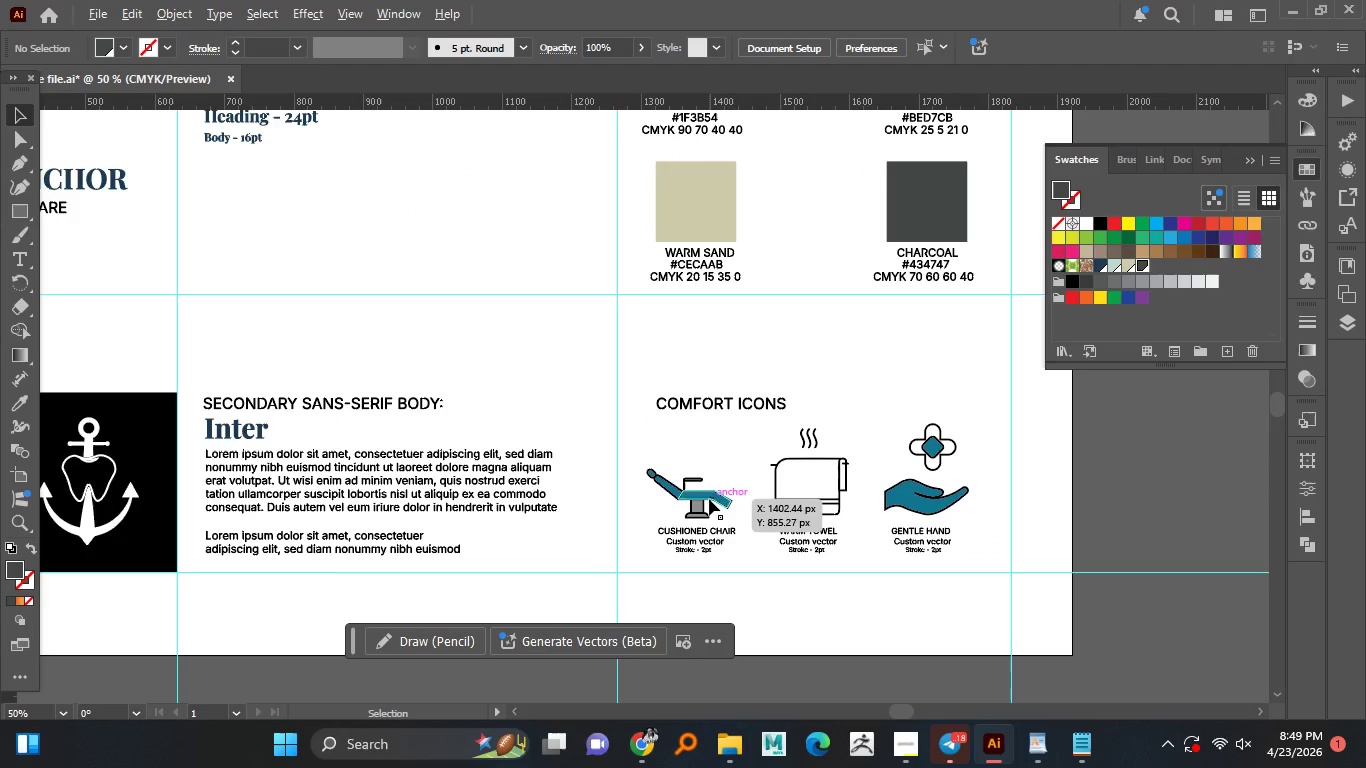 
scroll: coordinate [846, 439], scroll_direction: none, amount: 0.0
 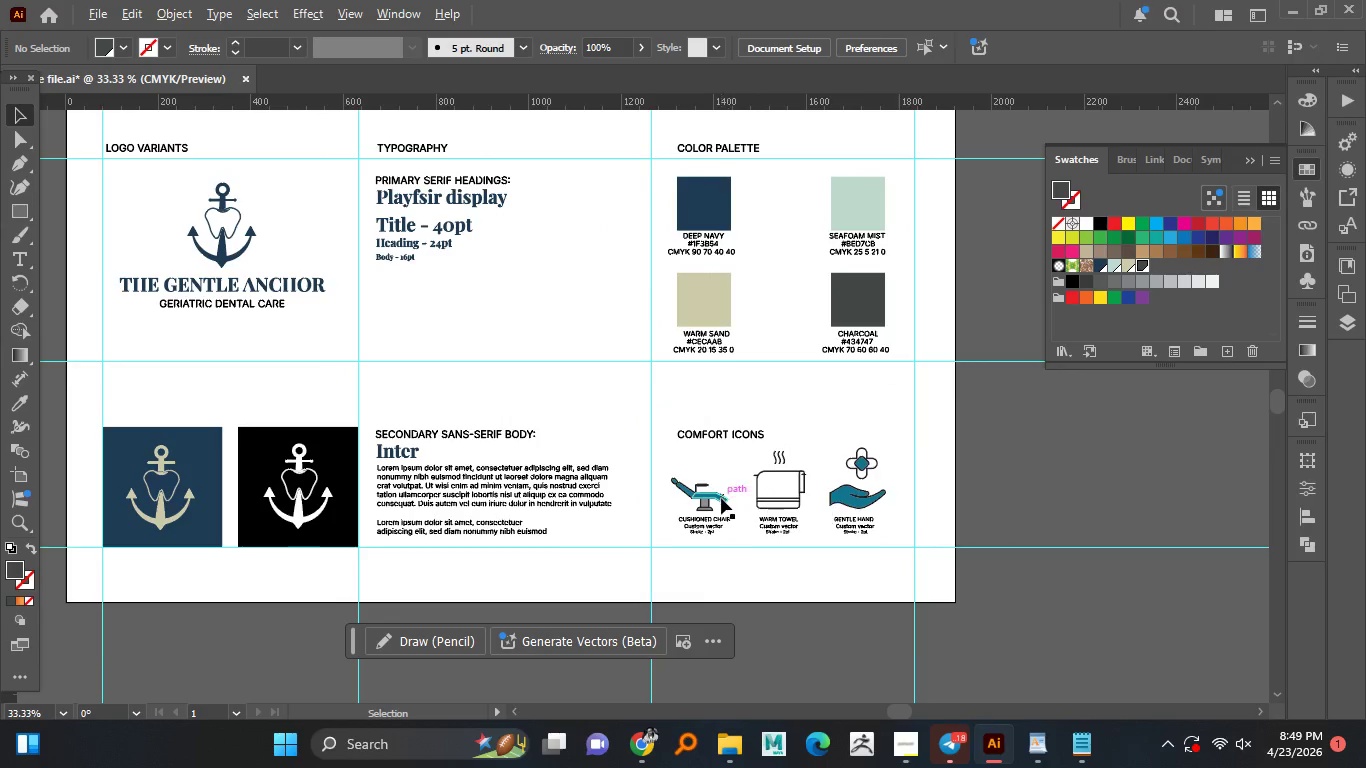 
hold_key(key=AltLeft, duration=1.5)
 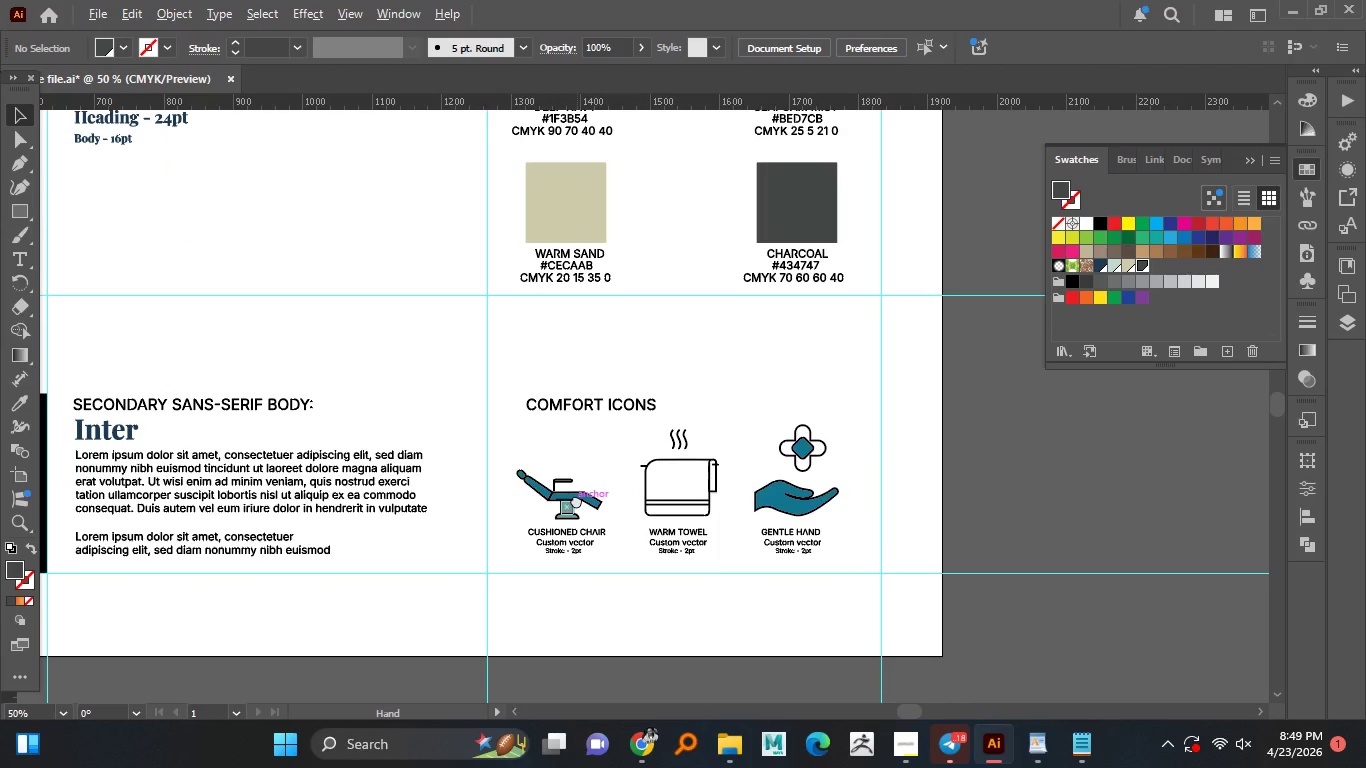 
hold_key(key=AltLeft, duration=1.5)
 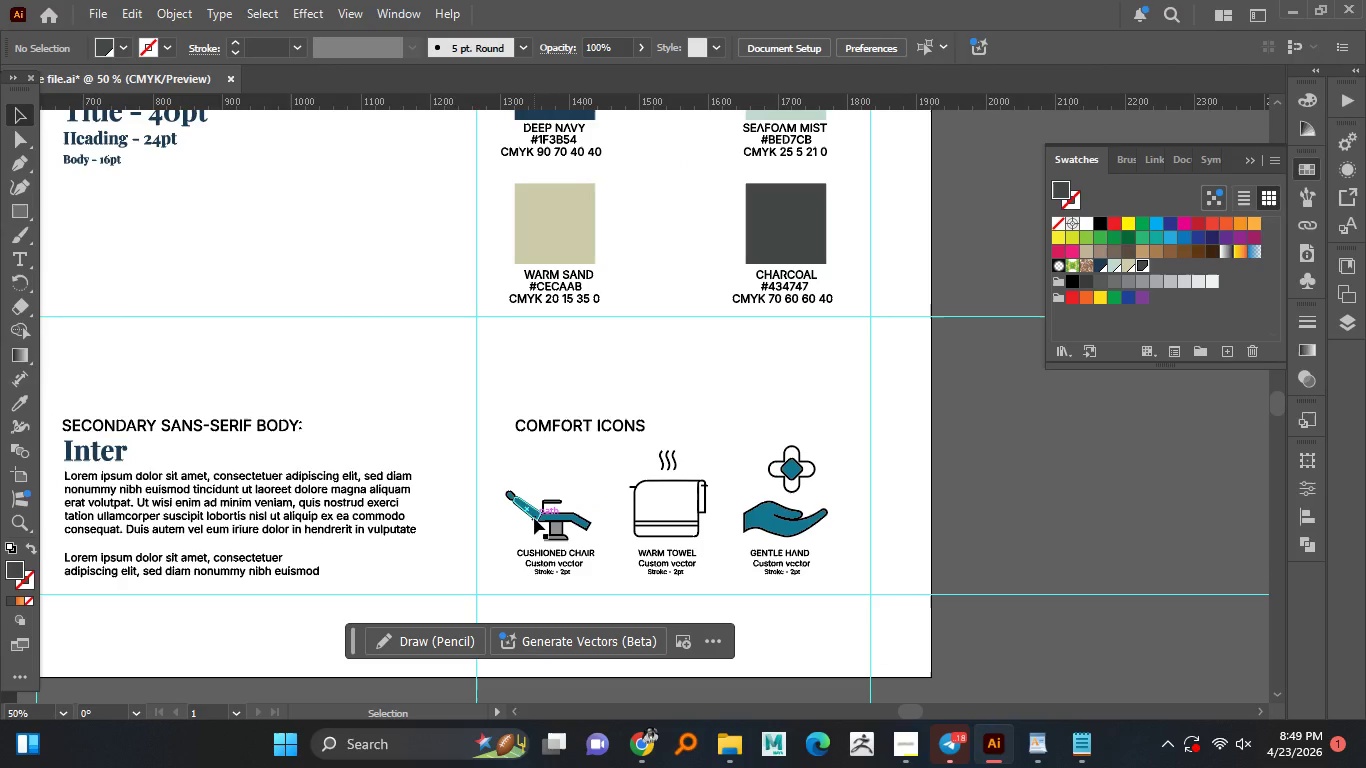 
scroll: coordinate [721, 498], scroll_direction: none, amount: 0.0
 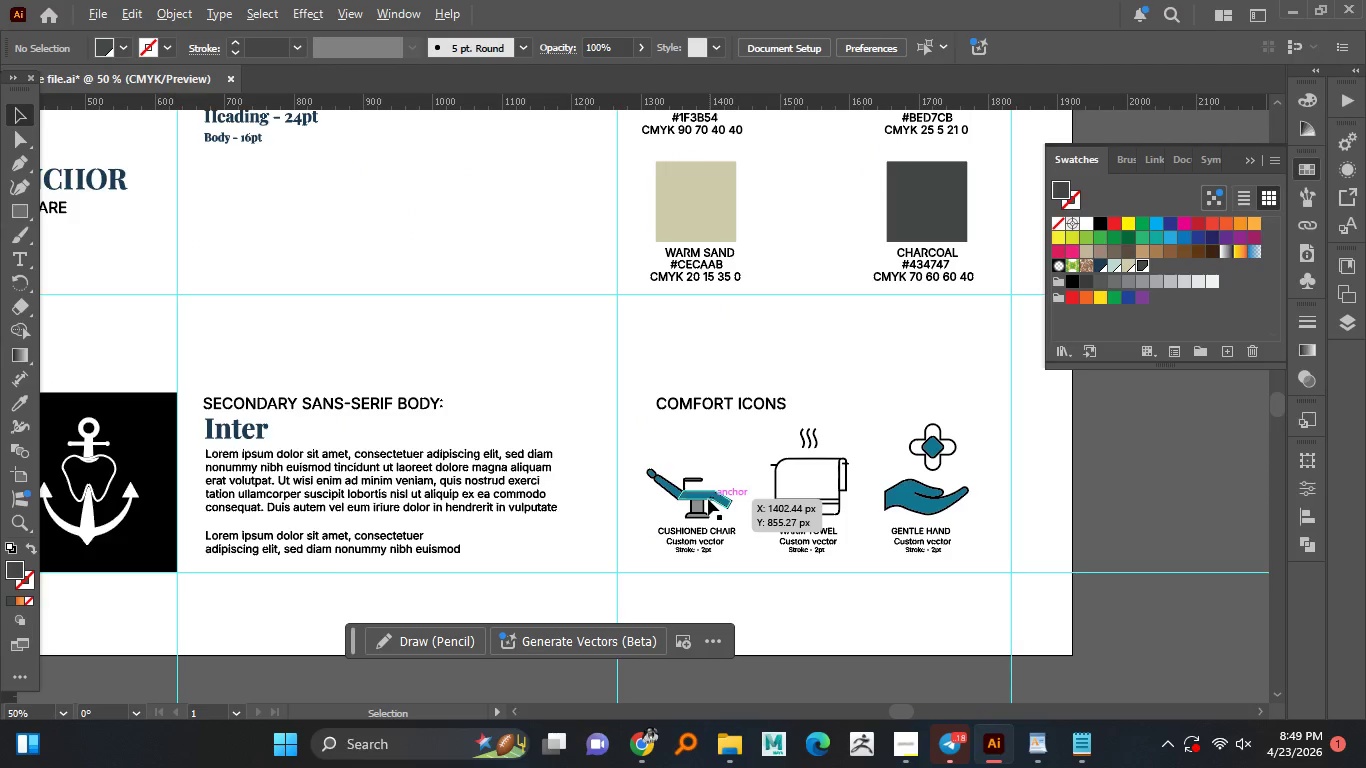 
hold_key(key=AltLeft, duration=1.38)
 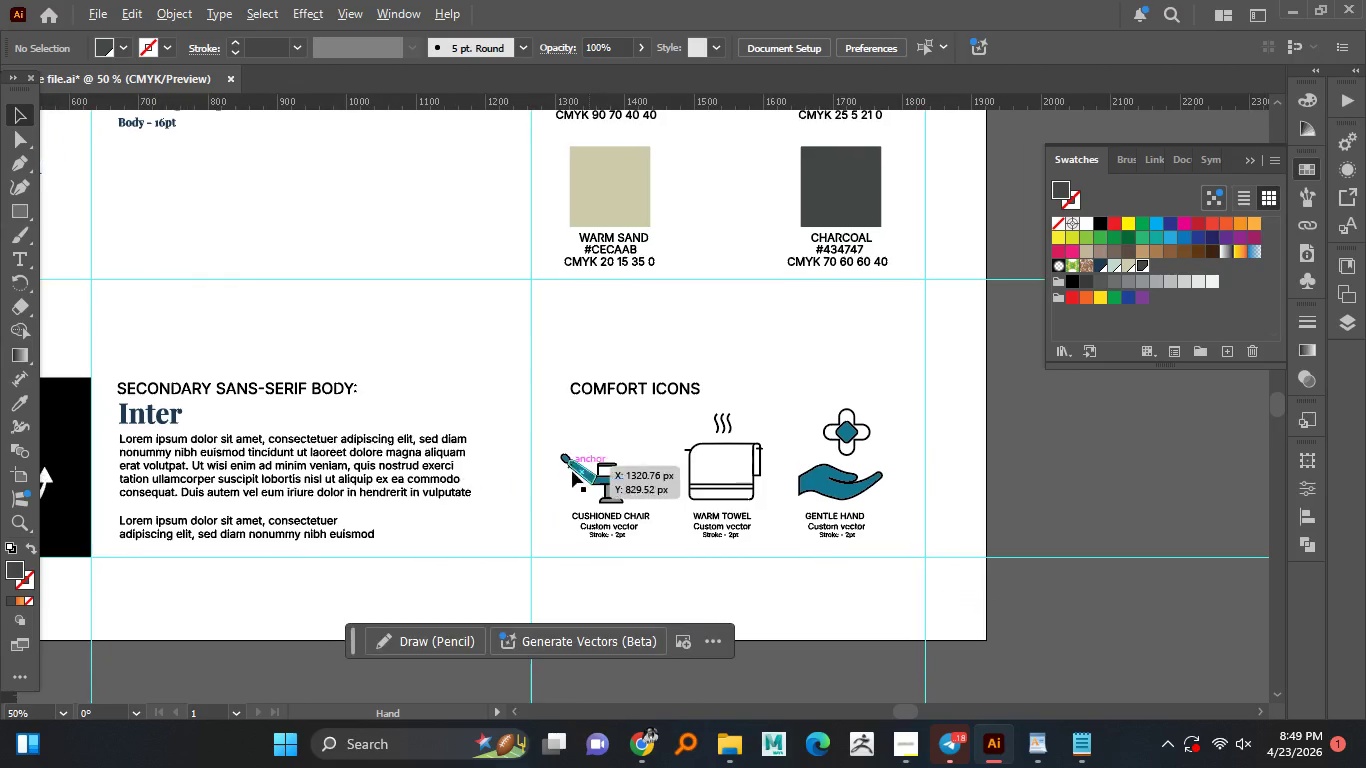 
hold_key(key=AltLeft, duration=1.52)
 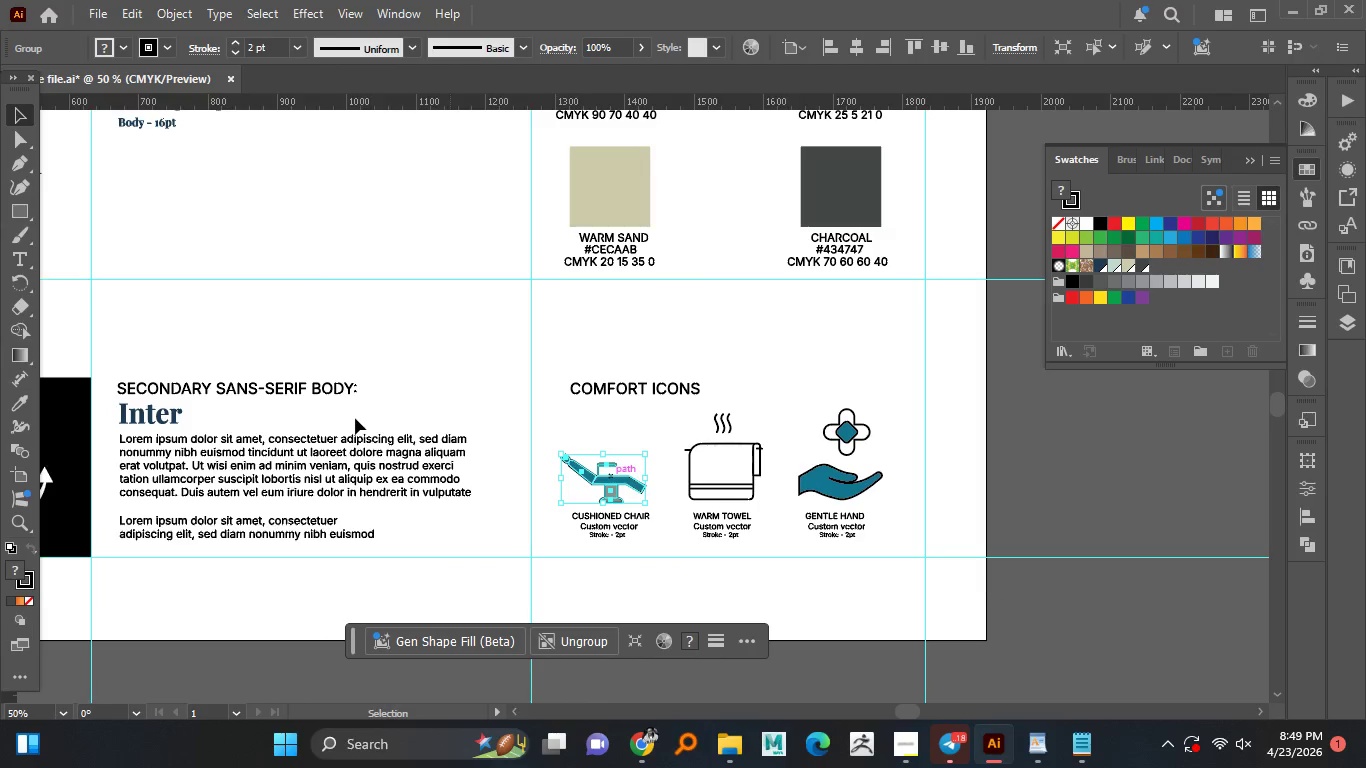 
hold_key(key=AltLeft, duration=0.31)
 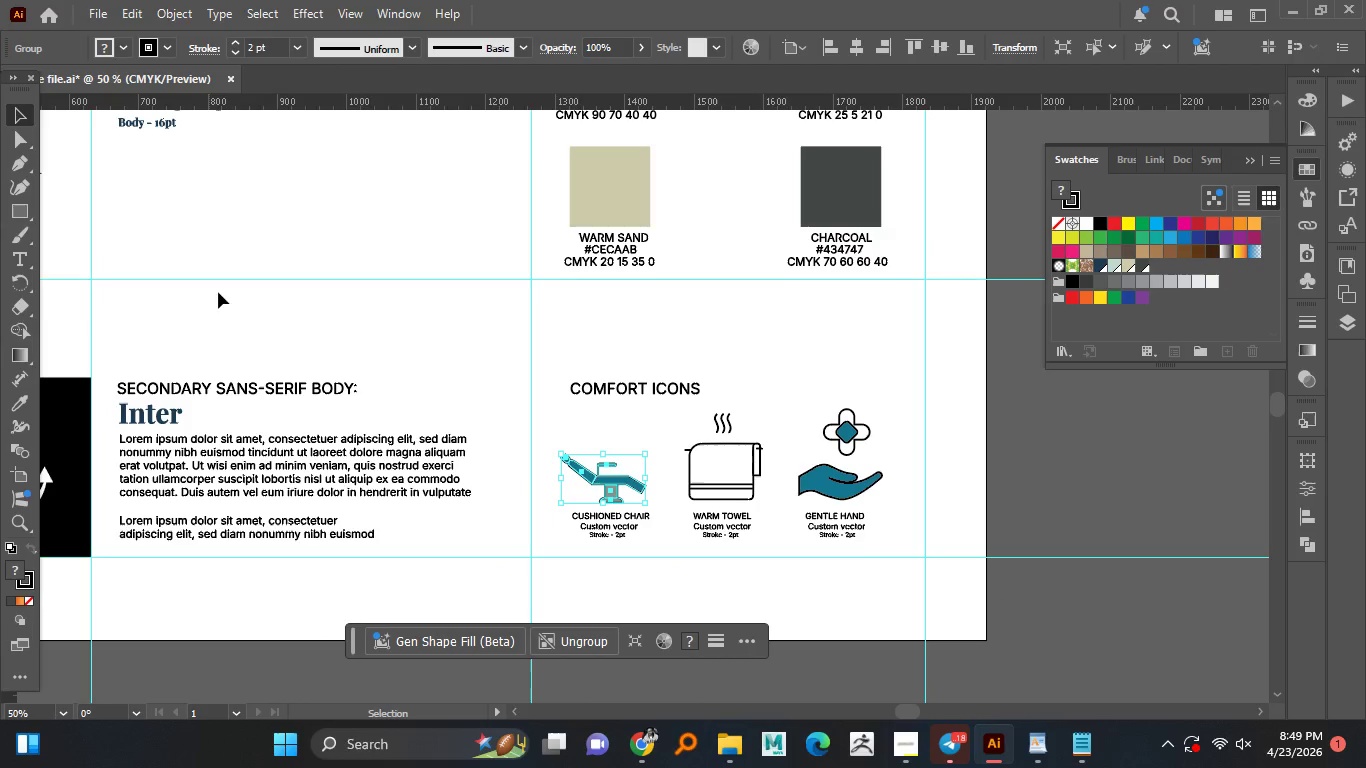 
double_click([226, 304])
 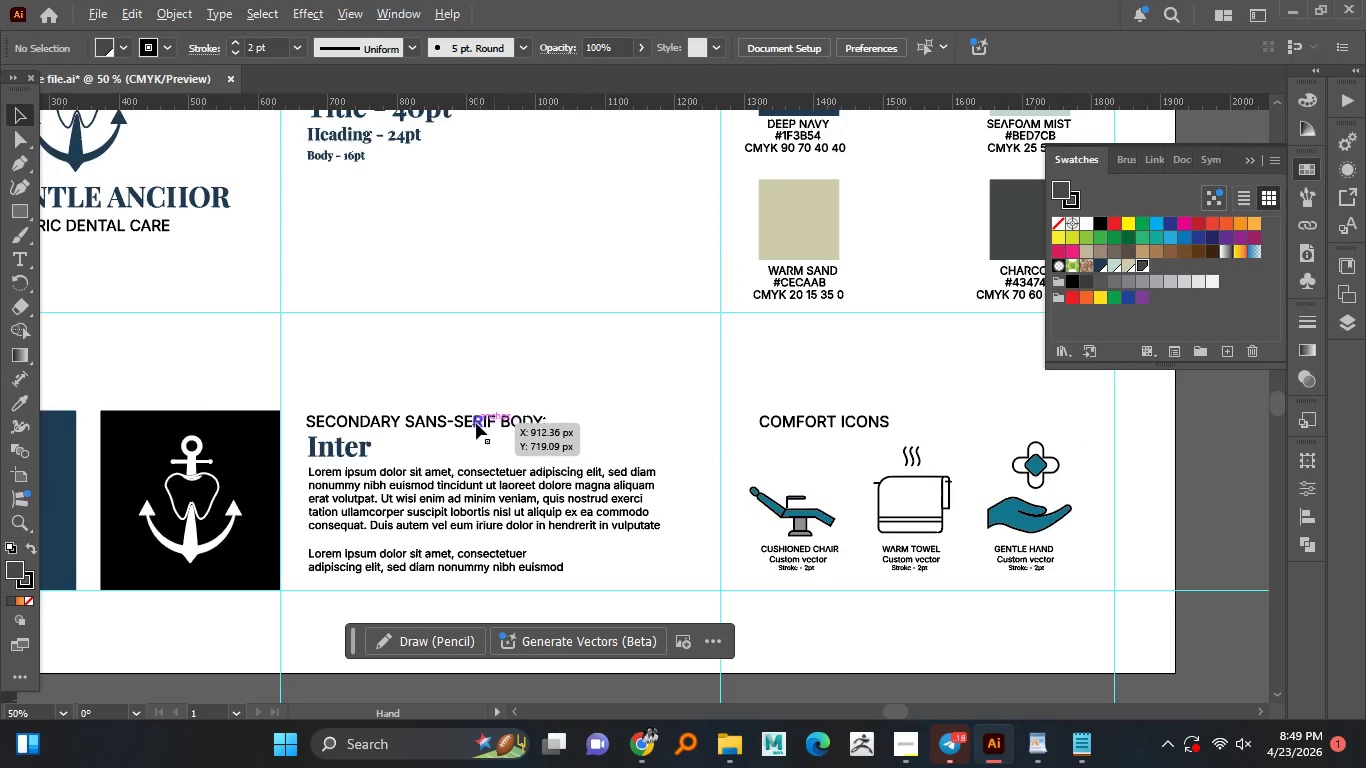 
hold_key(key=AltLeft, duration=1.51)
 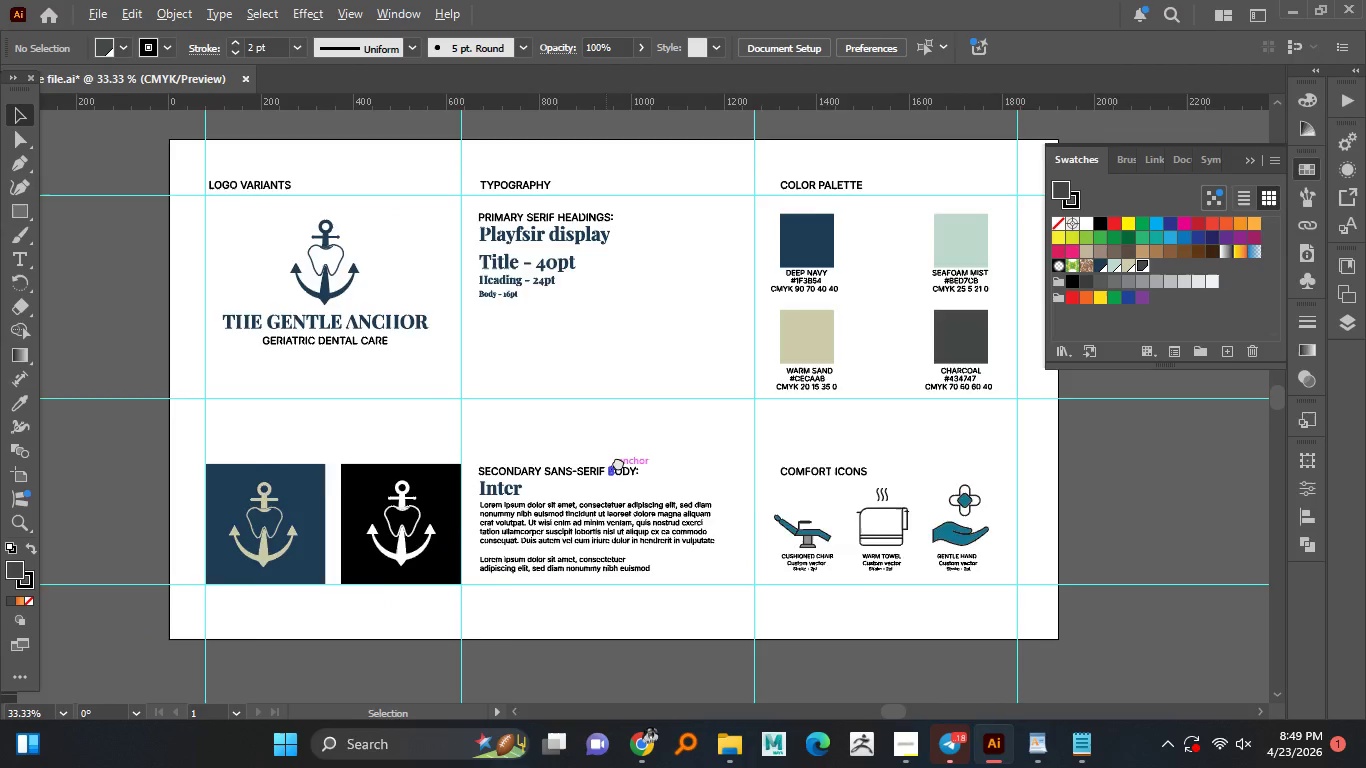 
hold_key(key=AltLeft, duration=1.5)
 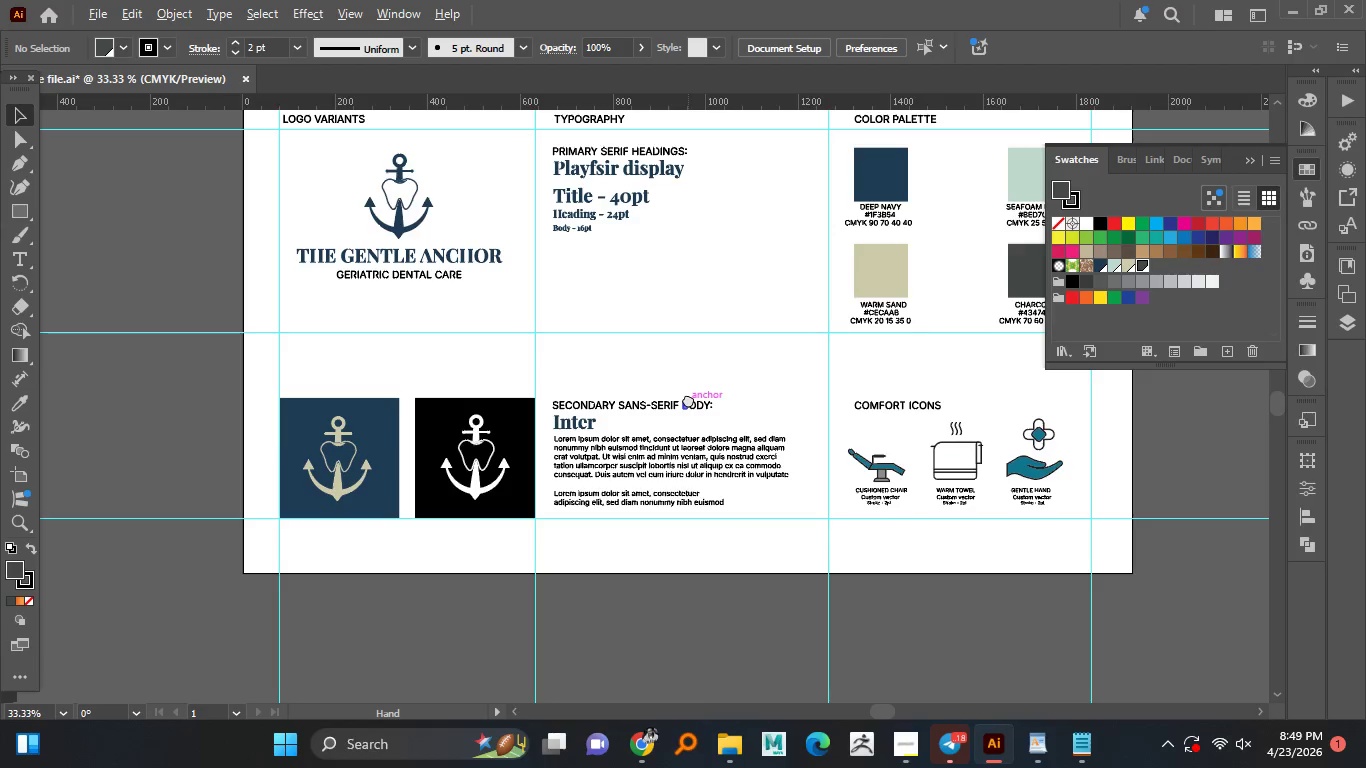 
scroll: coordinate [474, 423], scroll_direction: none, amount: 0.0
 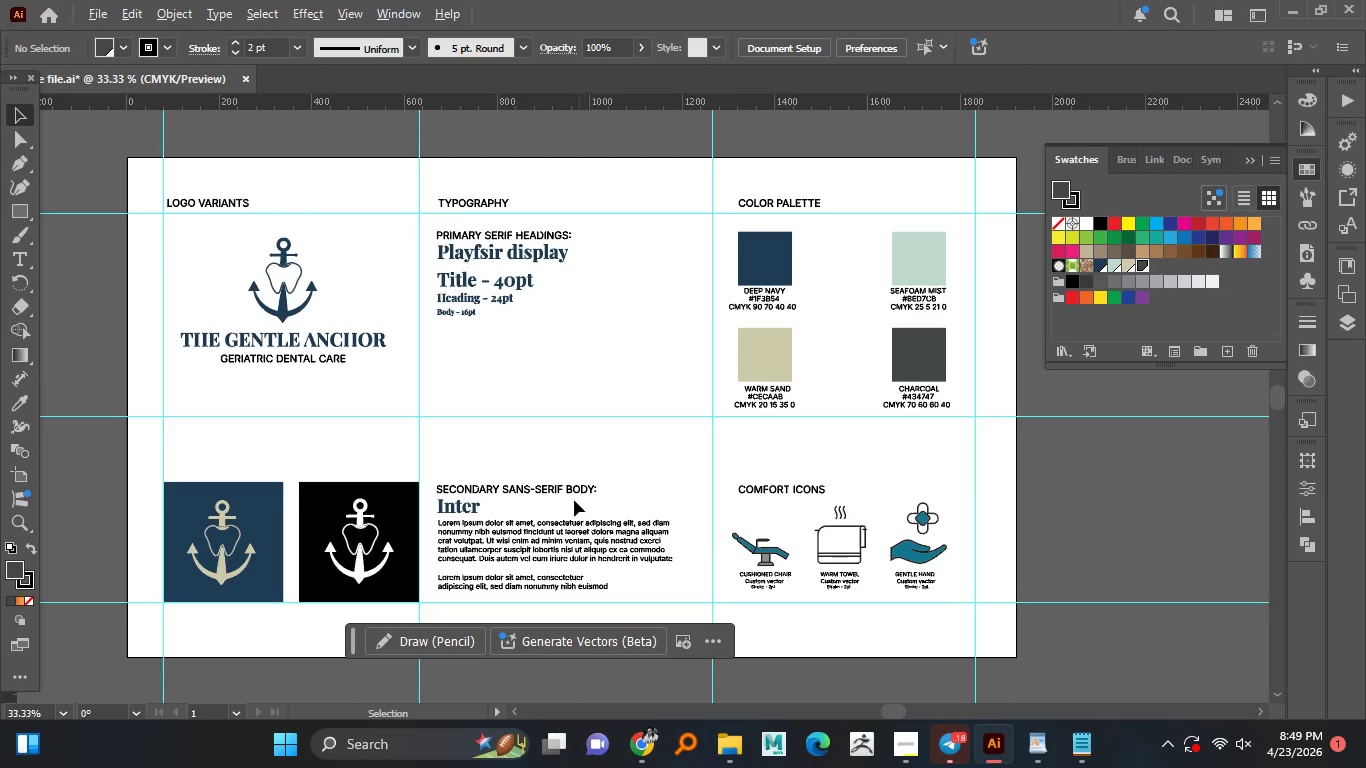 
hold_key(key=AltLeft, duration=1.5)
 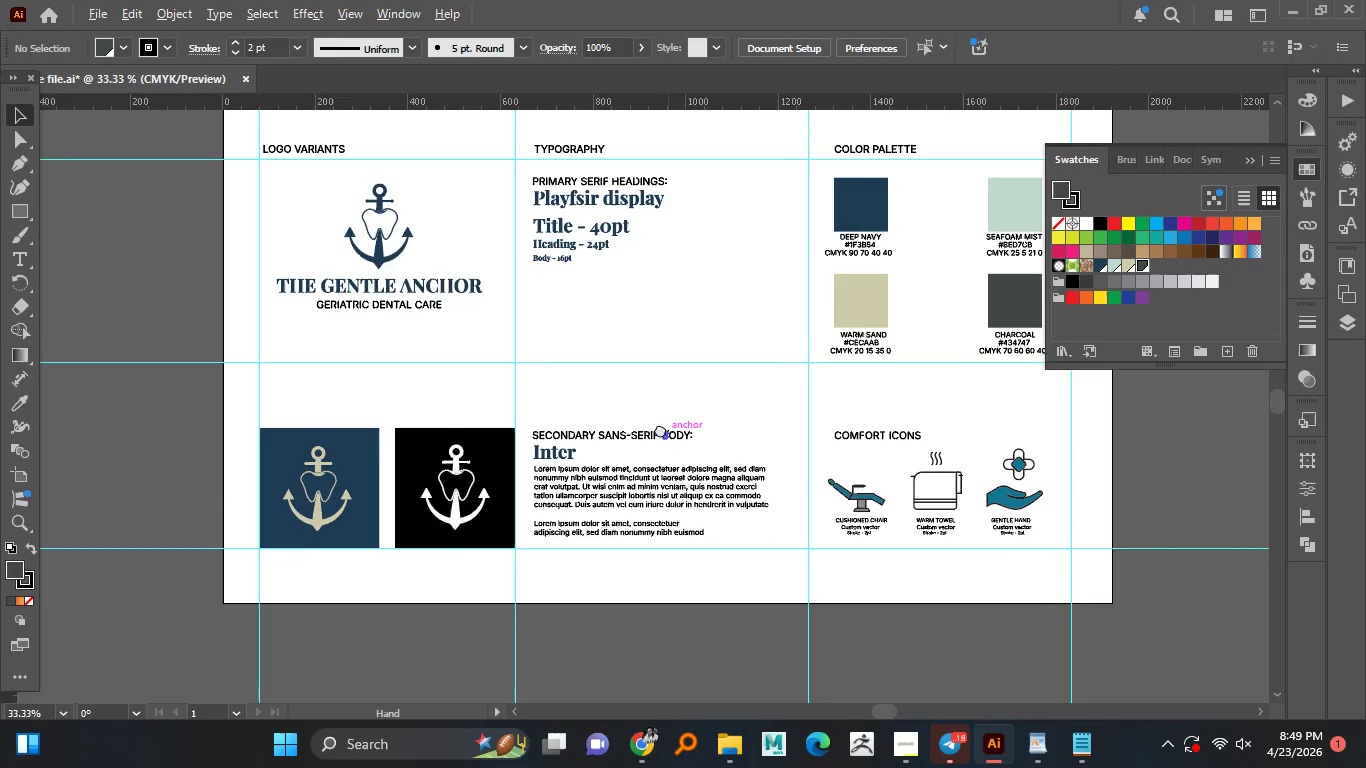 
hold_key(key=AltLeft, duration=1.5)
 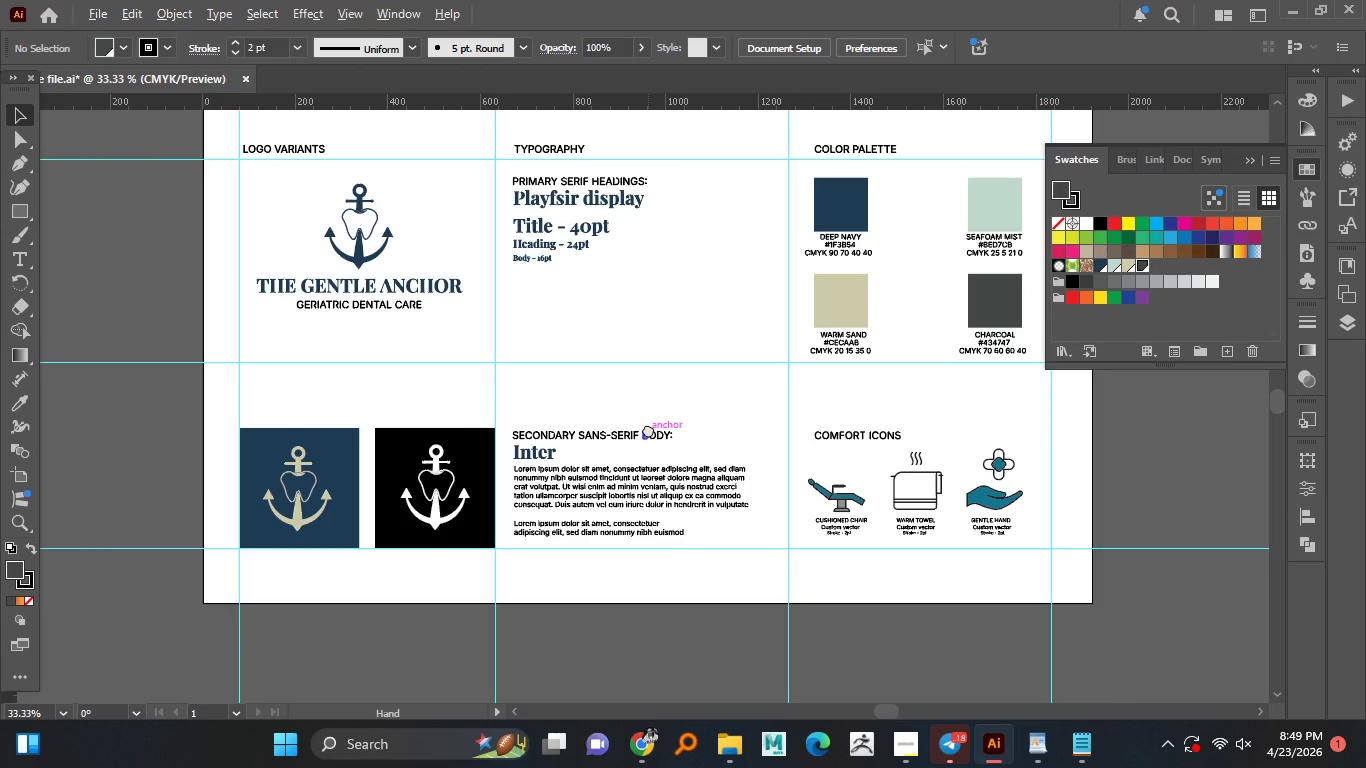 
hold_key(key=AltLeft, duration=1.5)
 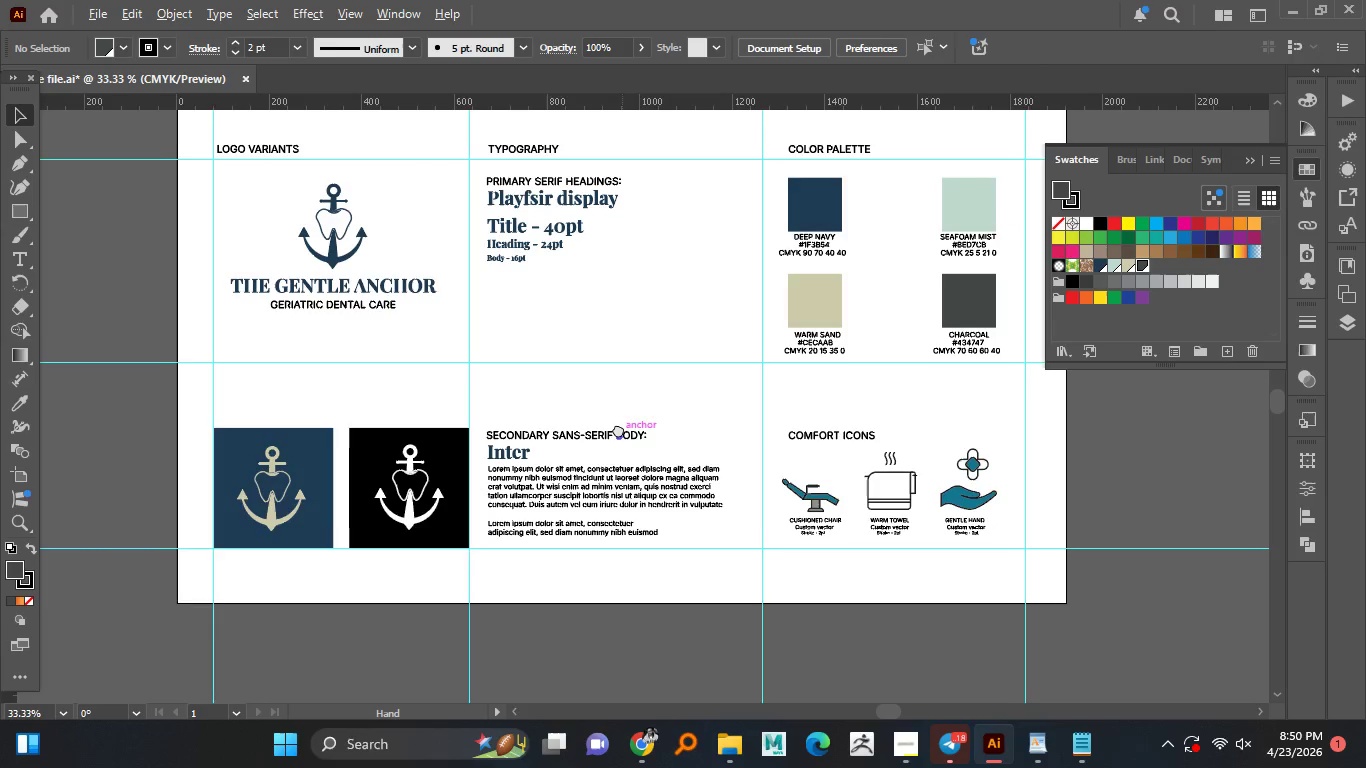 
hold_key(key=AltLeft, duration=1.5)
 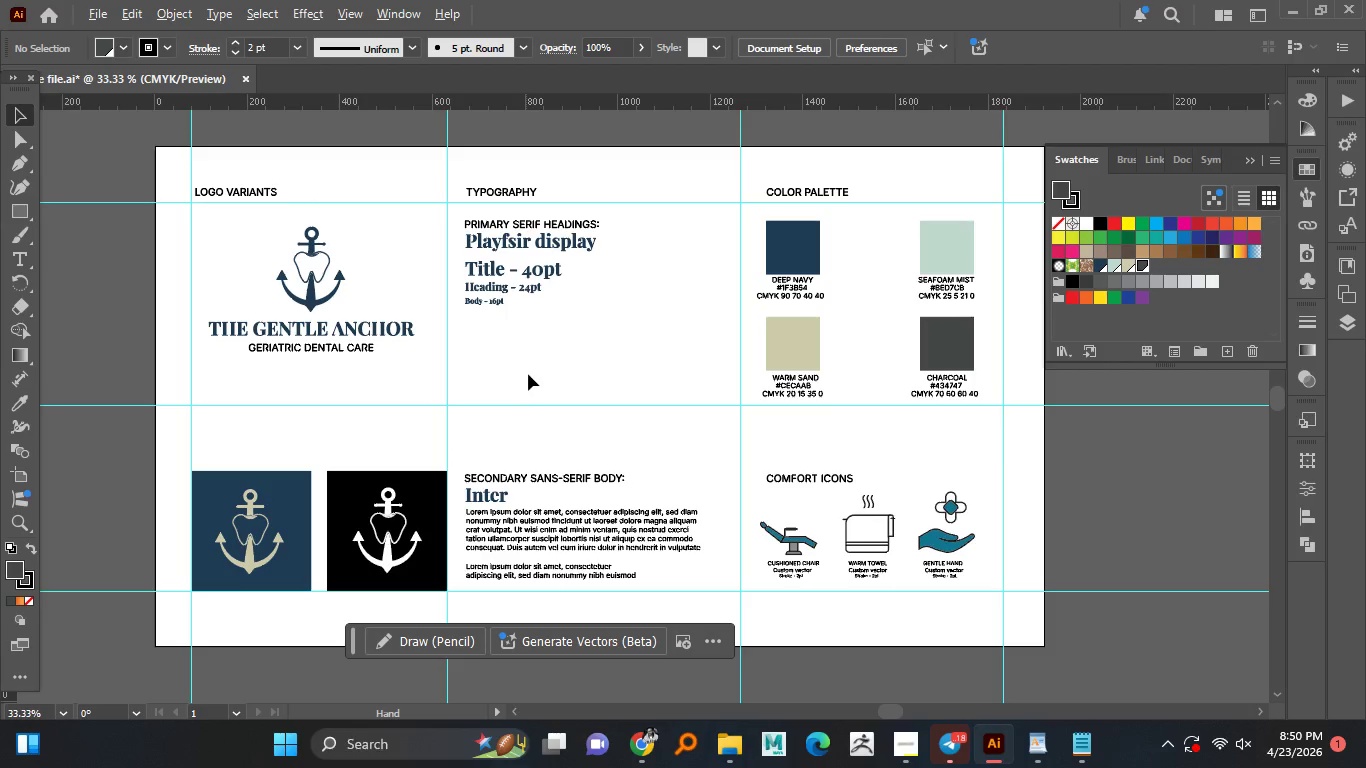 
hold_key(key=AltLeft, duration=1.52)
 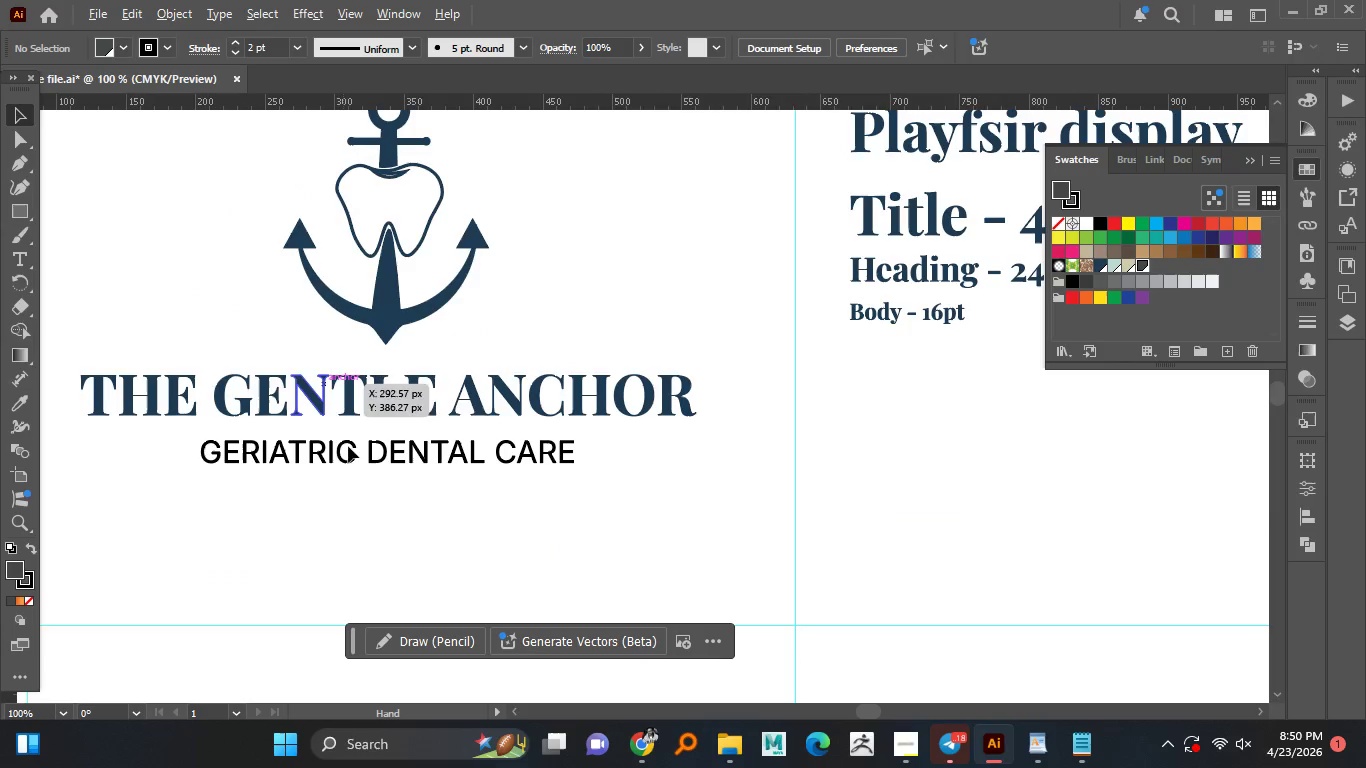 
hold_key(key=AltLeft, duration=1.5)
scroll: coordinate [321, 419], scroll_direction: up, amount: 2.0
 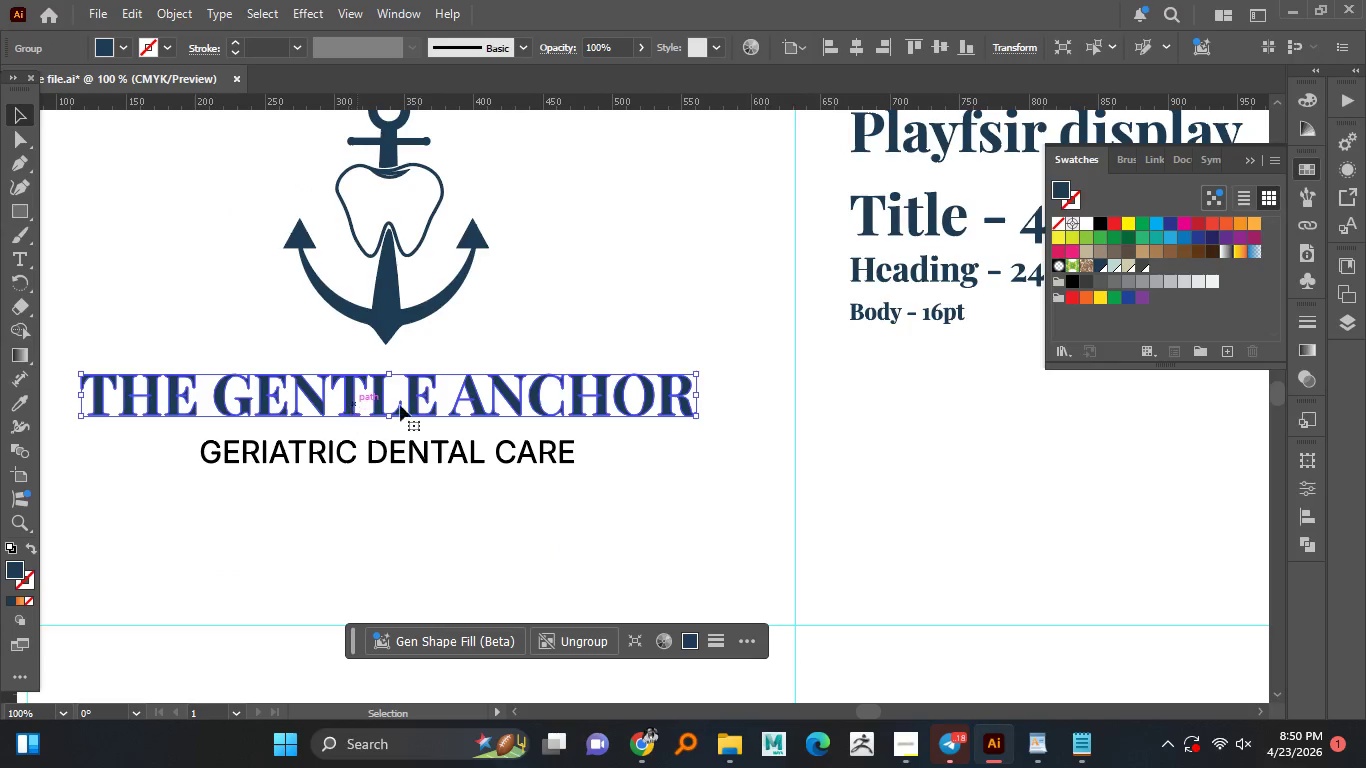 
key(Alt+AltLeft)
 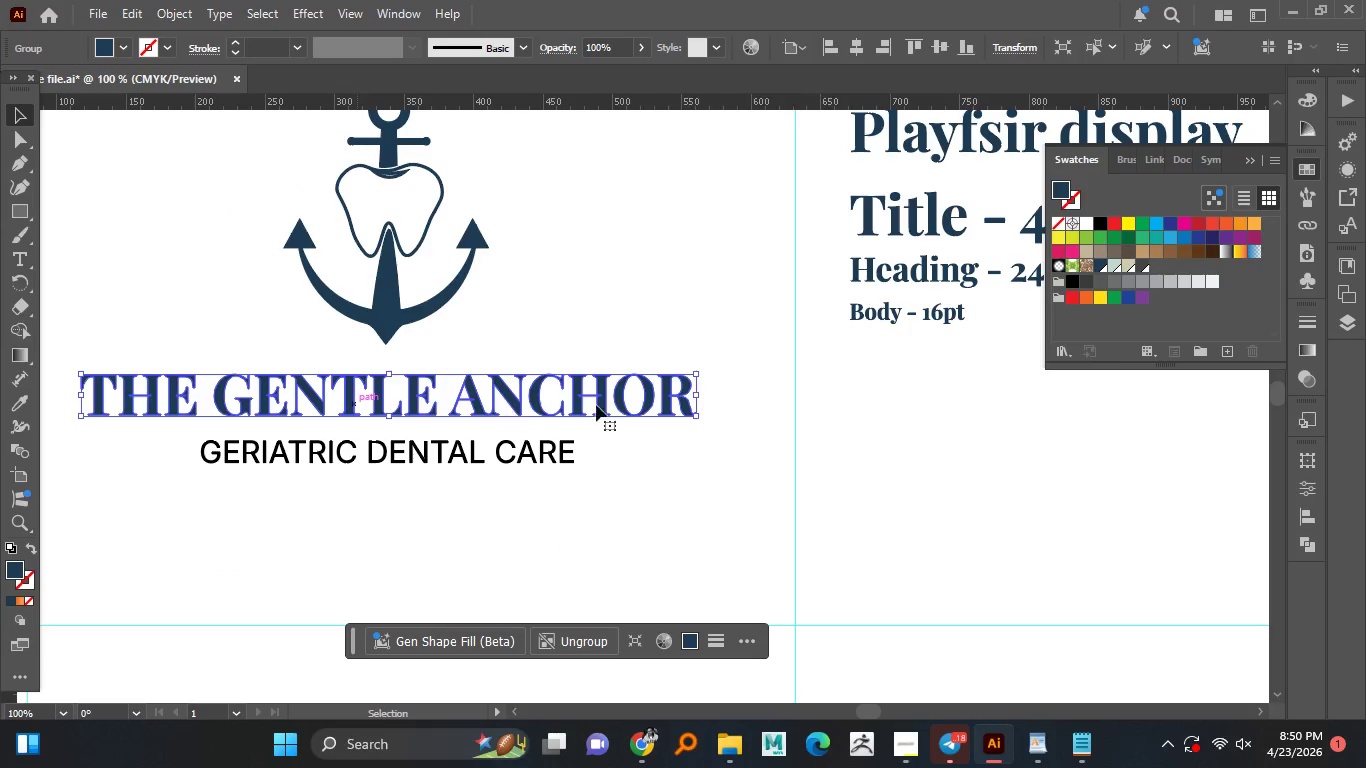 
key(Alt+AltLeft)
 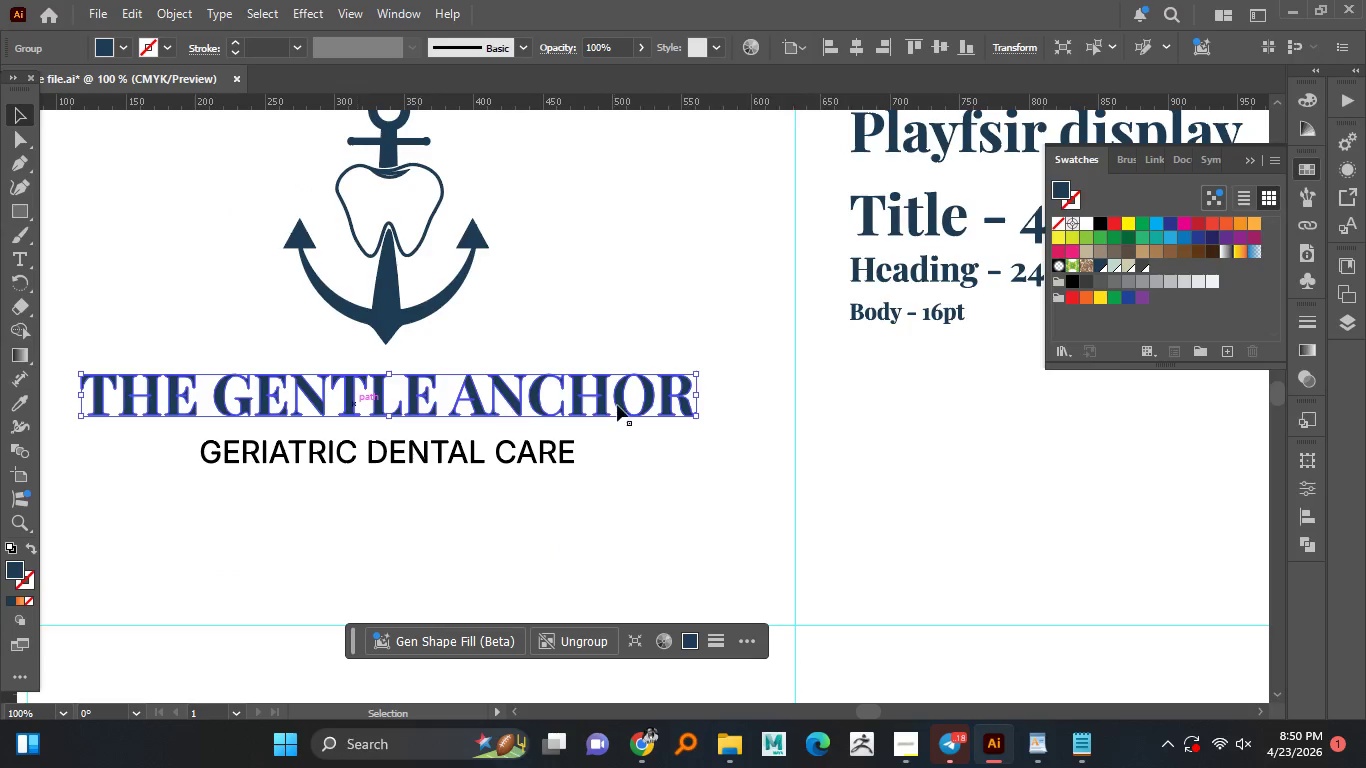 
key(Alt+AltLeft)
 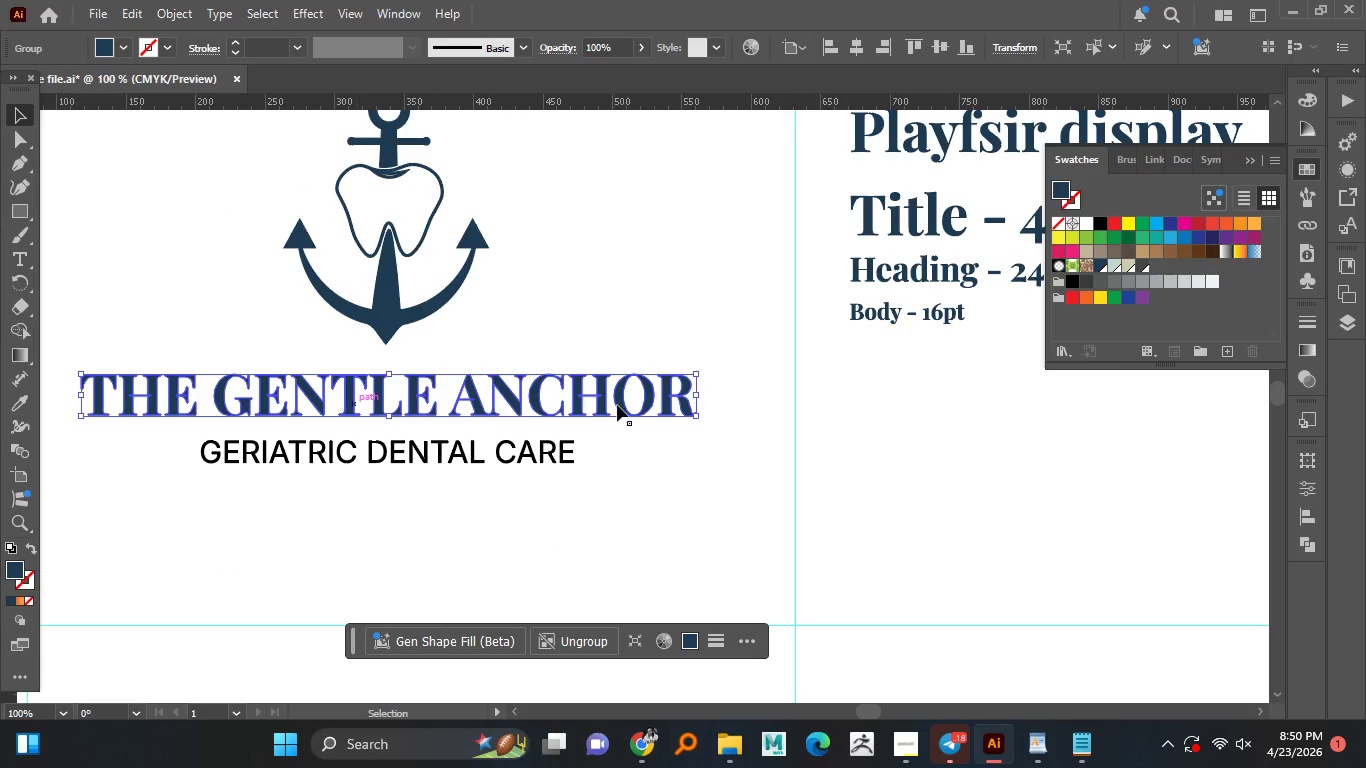 
key(Alt+AltLeft)
 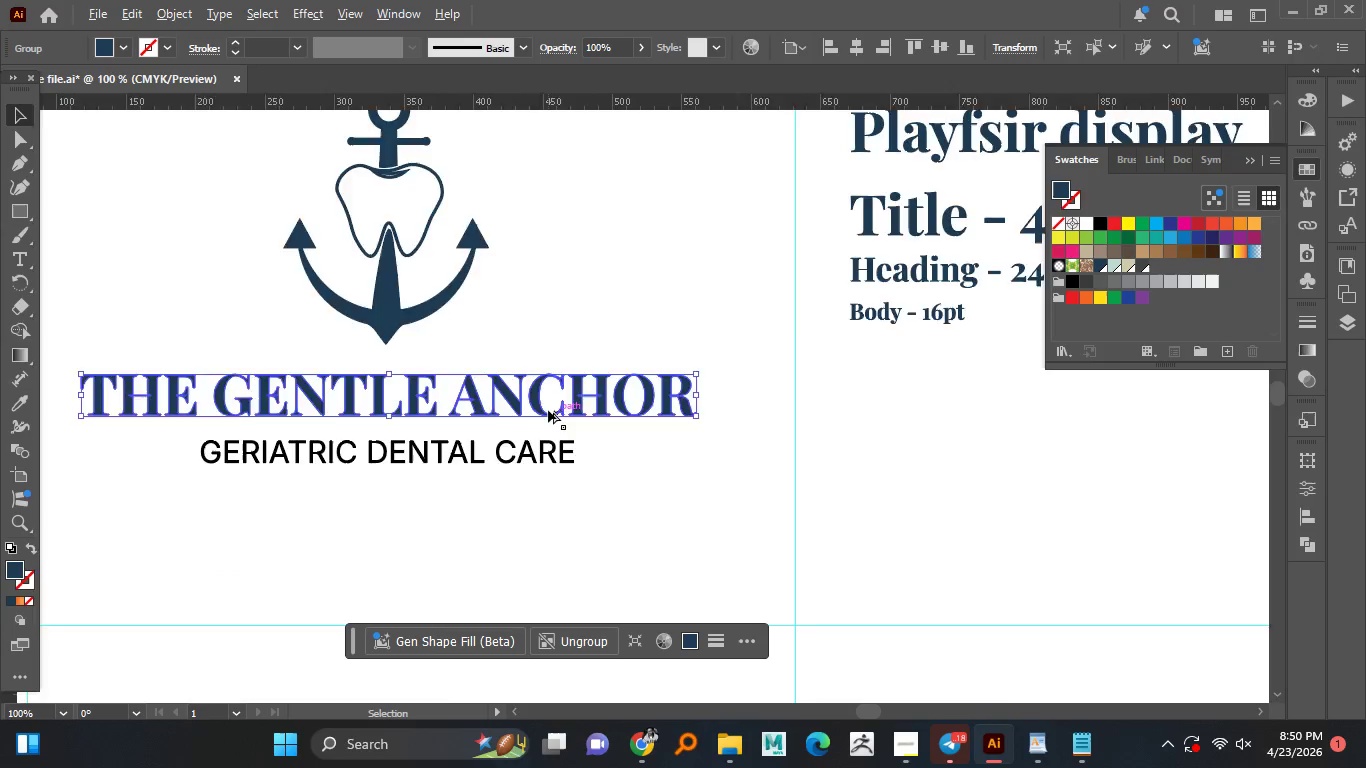 
left_click([351, 405])
 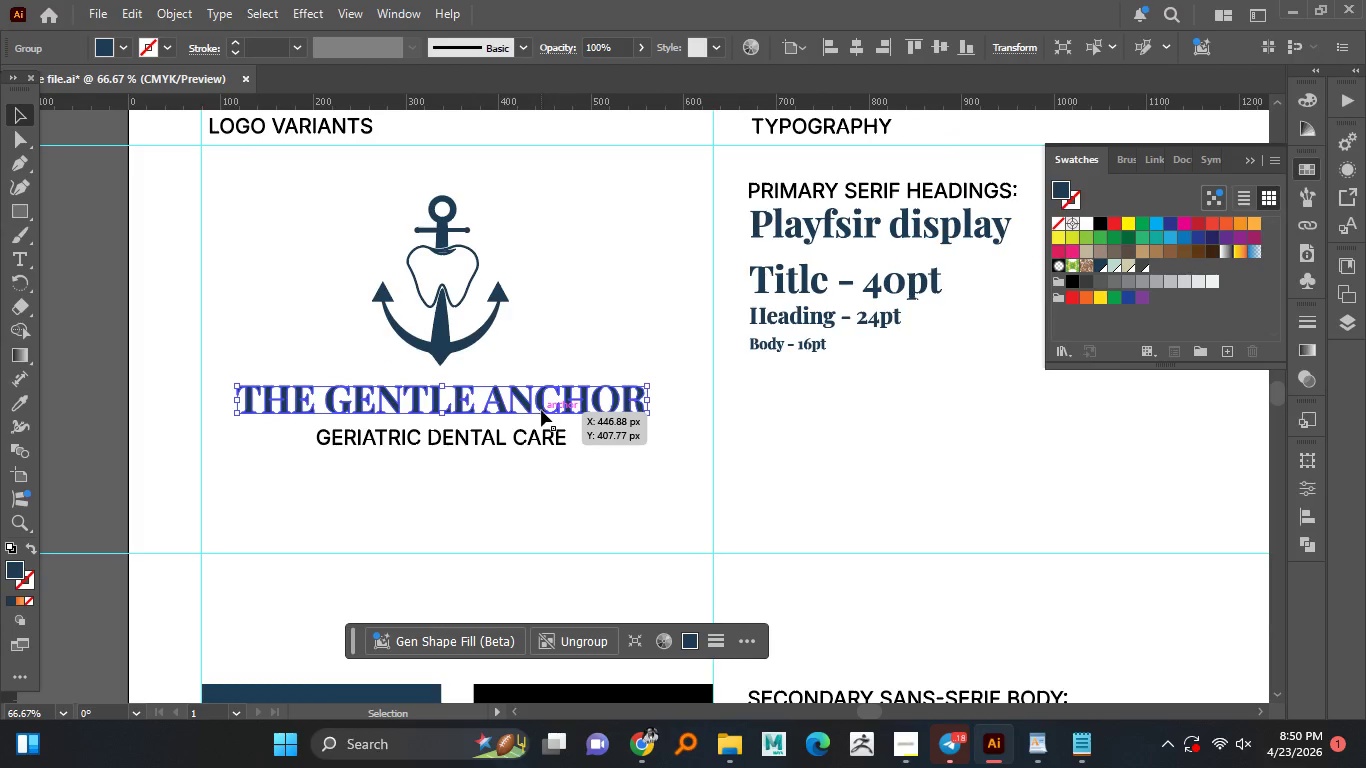 
hold_key(key=AltLeft, duration=0.58)
scroll: coordinate [548, 410], scroll_direction: none, amount: 0.0
 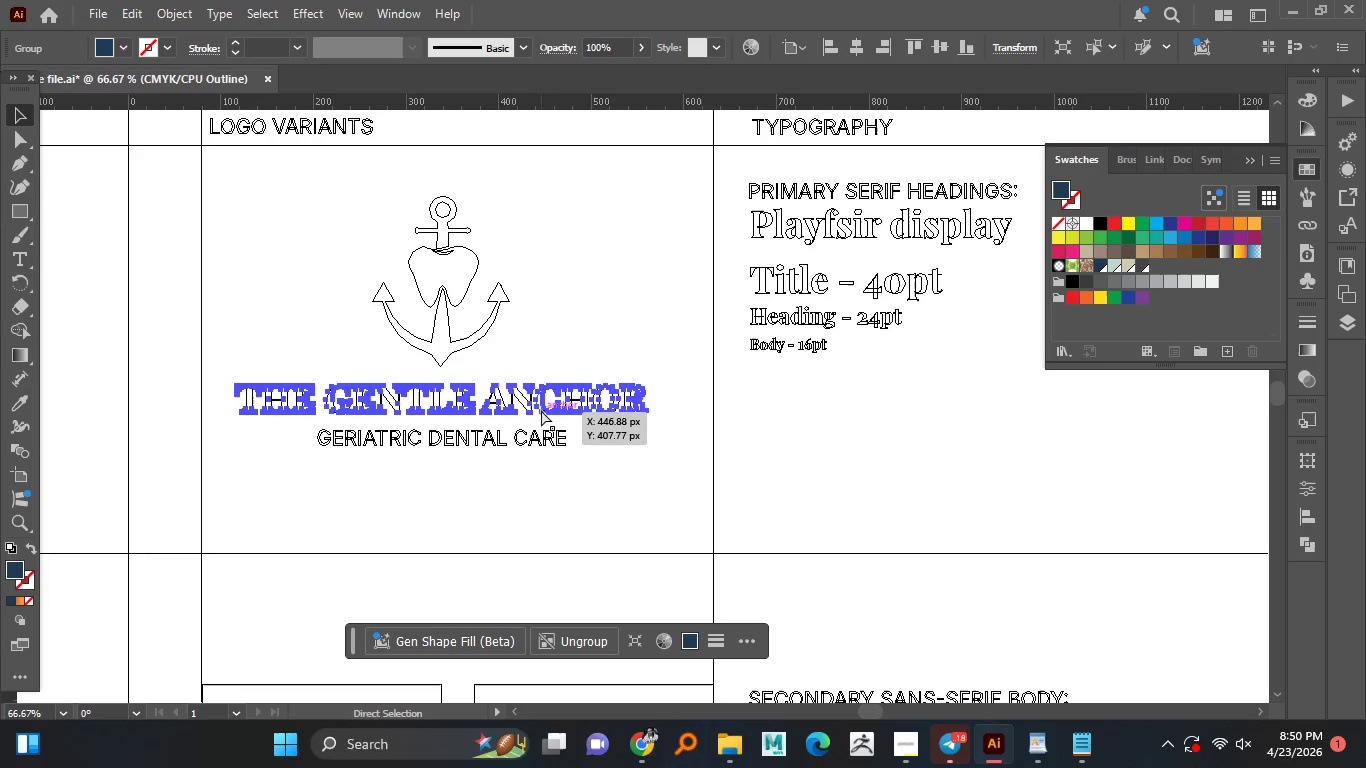 
key(Control+Y)
 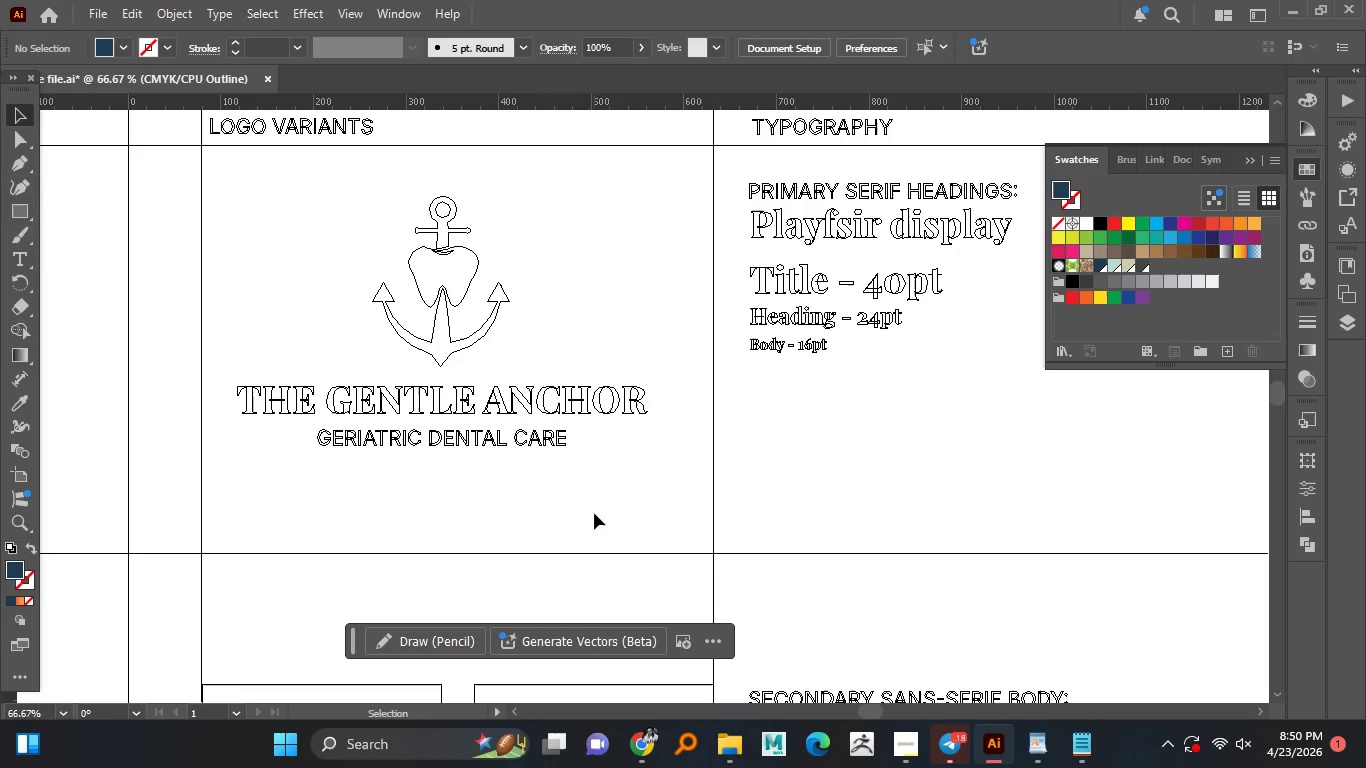 
left_click([589, 468])
 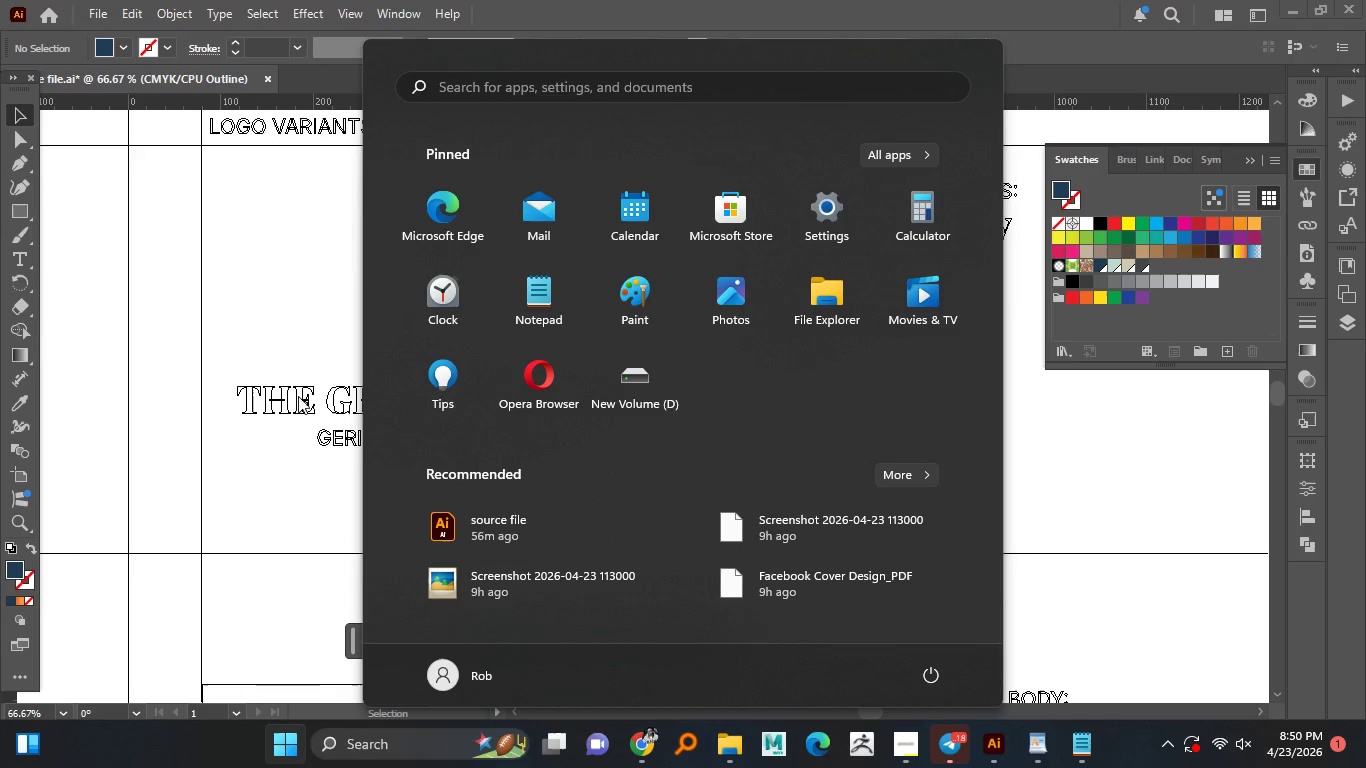 
key(Meta+MetaLeft)
 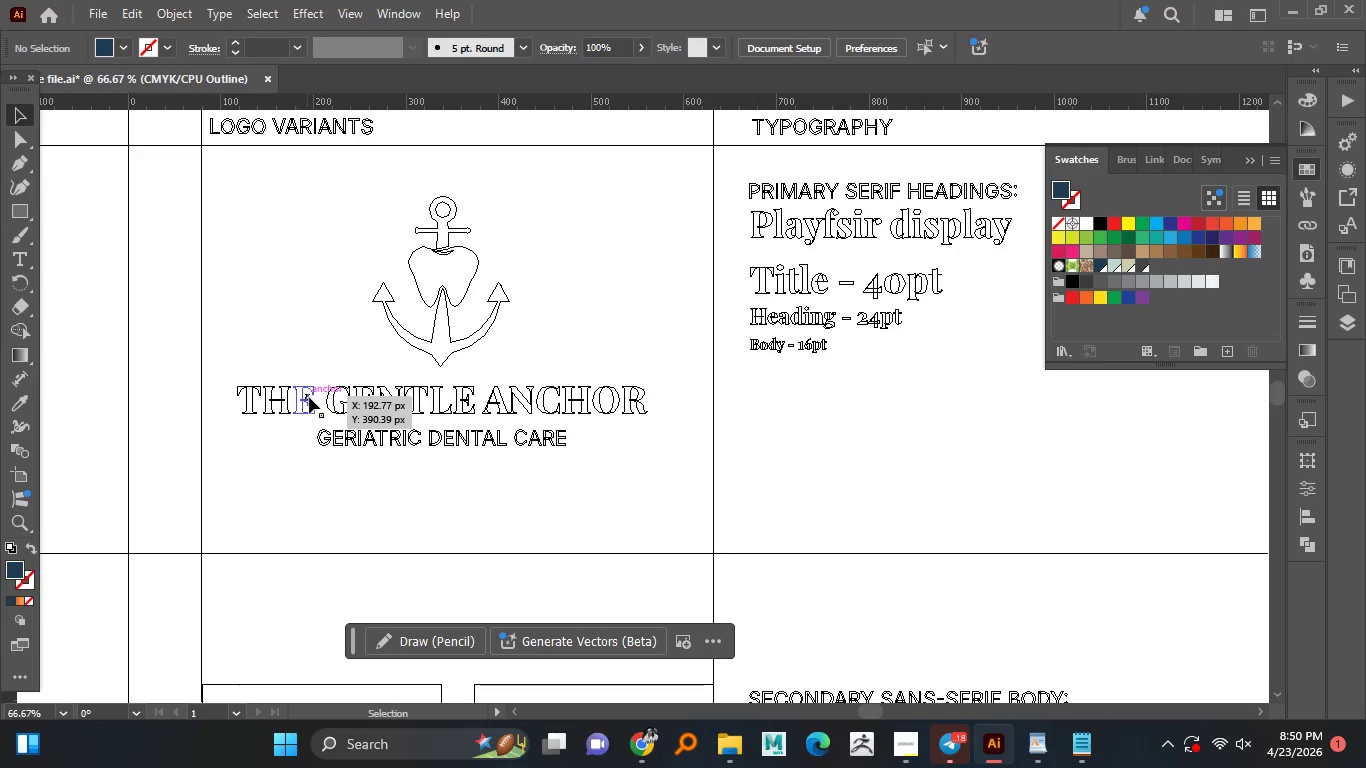 
left_click([298, 396])
 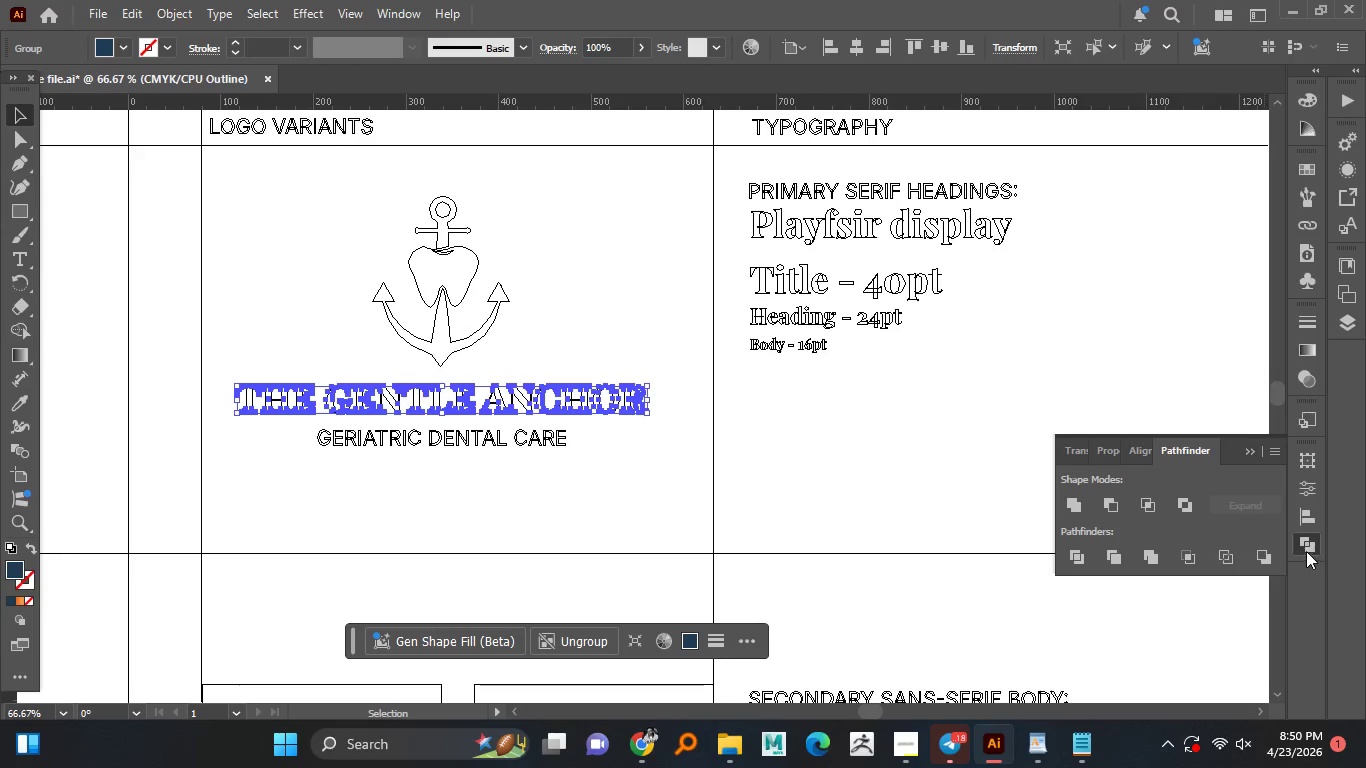 
left_click([1306, 555])
 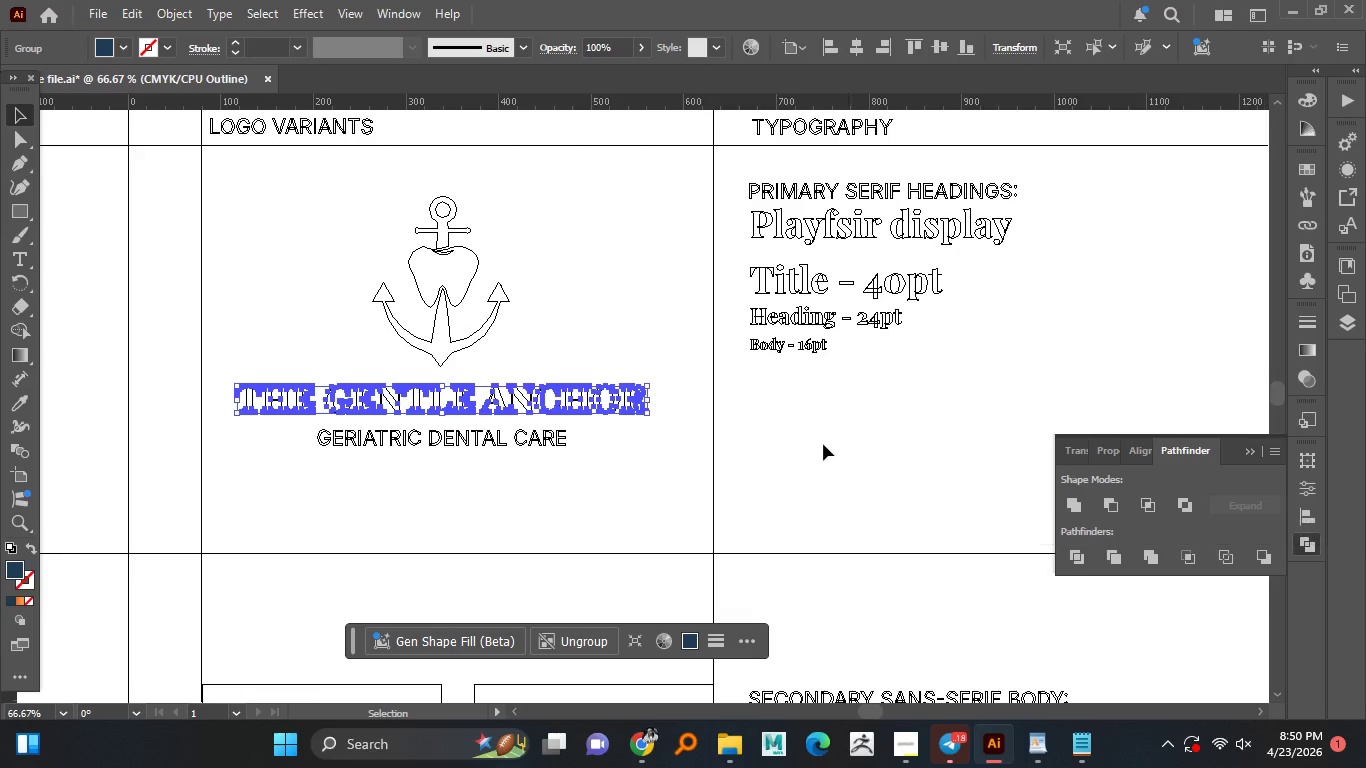 
left_click([1072, 502])
 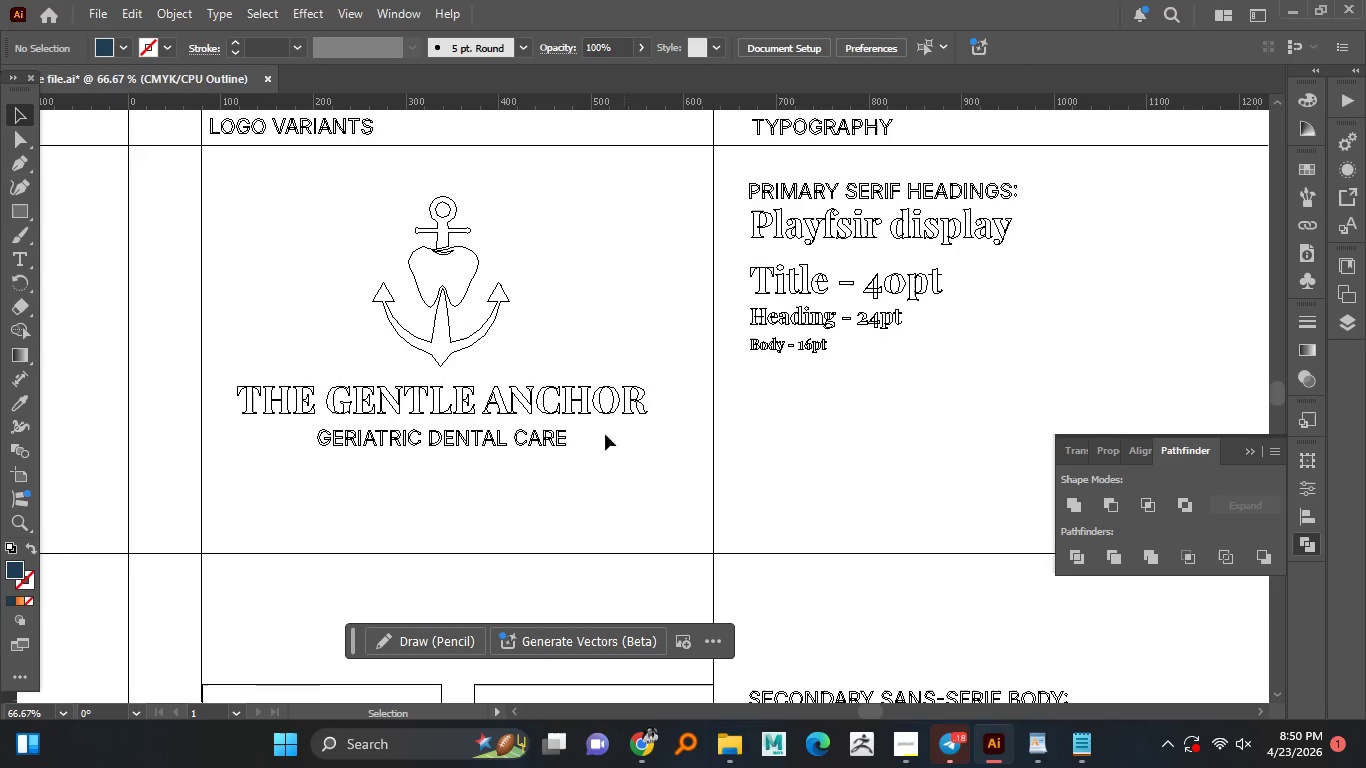 
left_click([823, 444])
 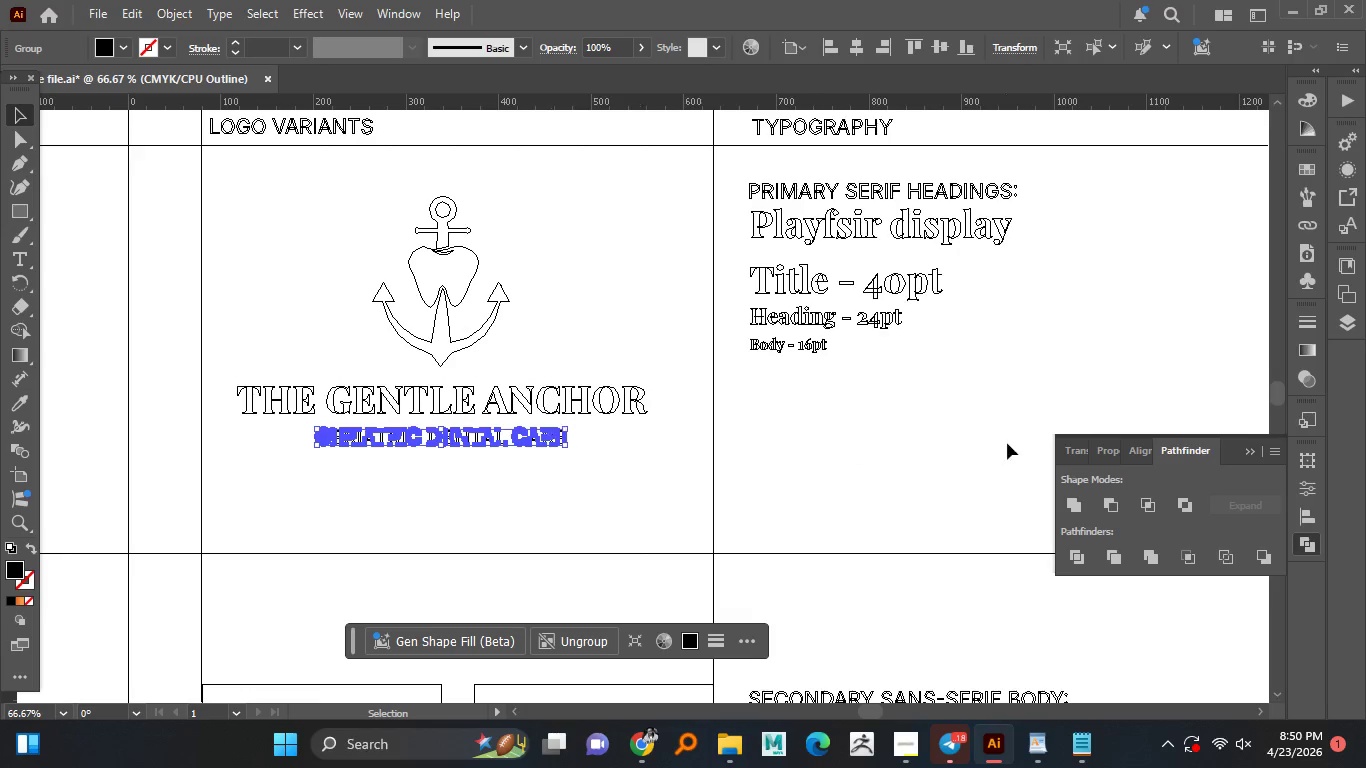 
left_click([551, 435])
 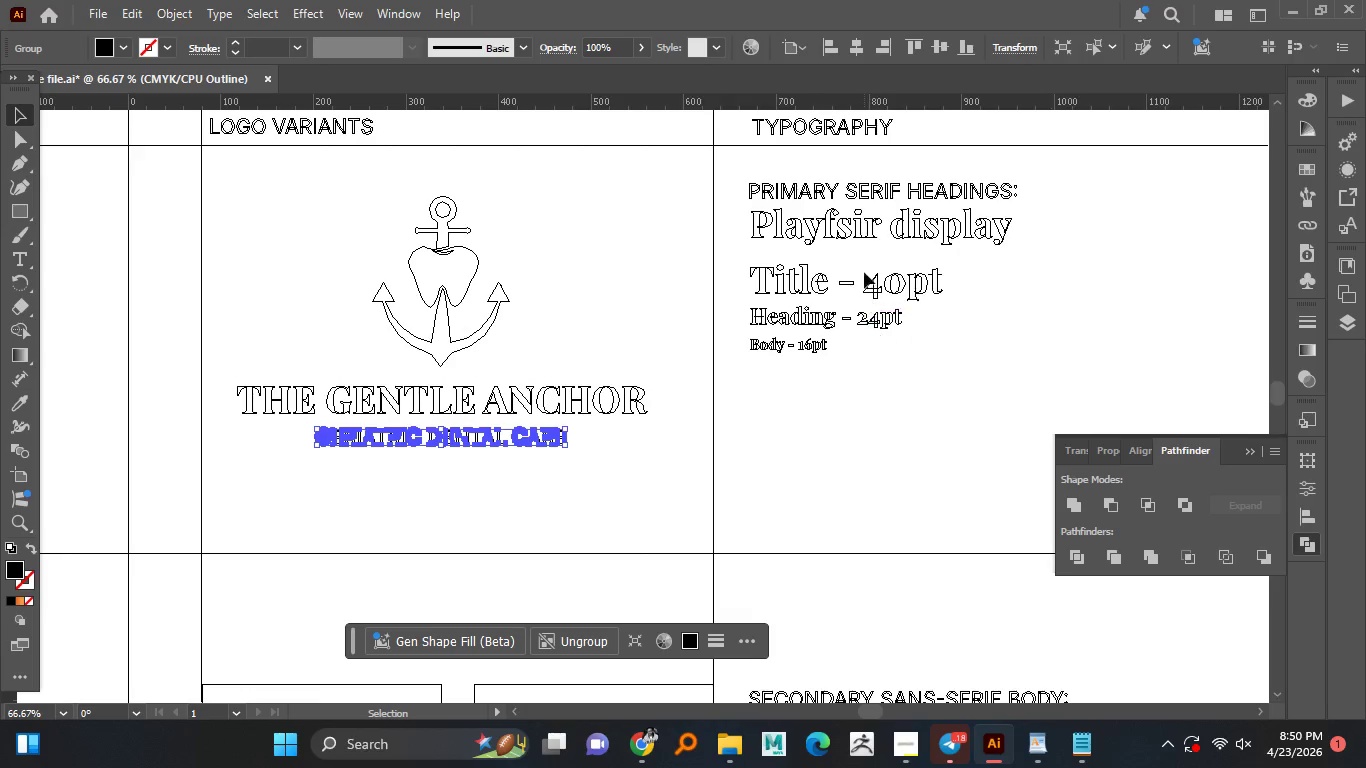 
left_click([1075, 510])
 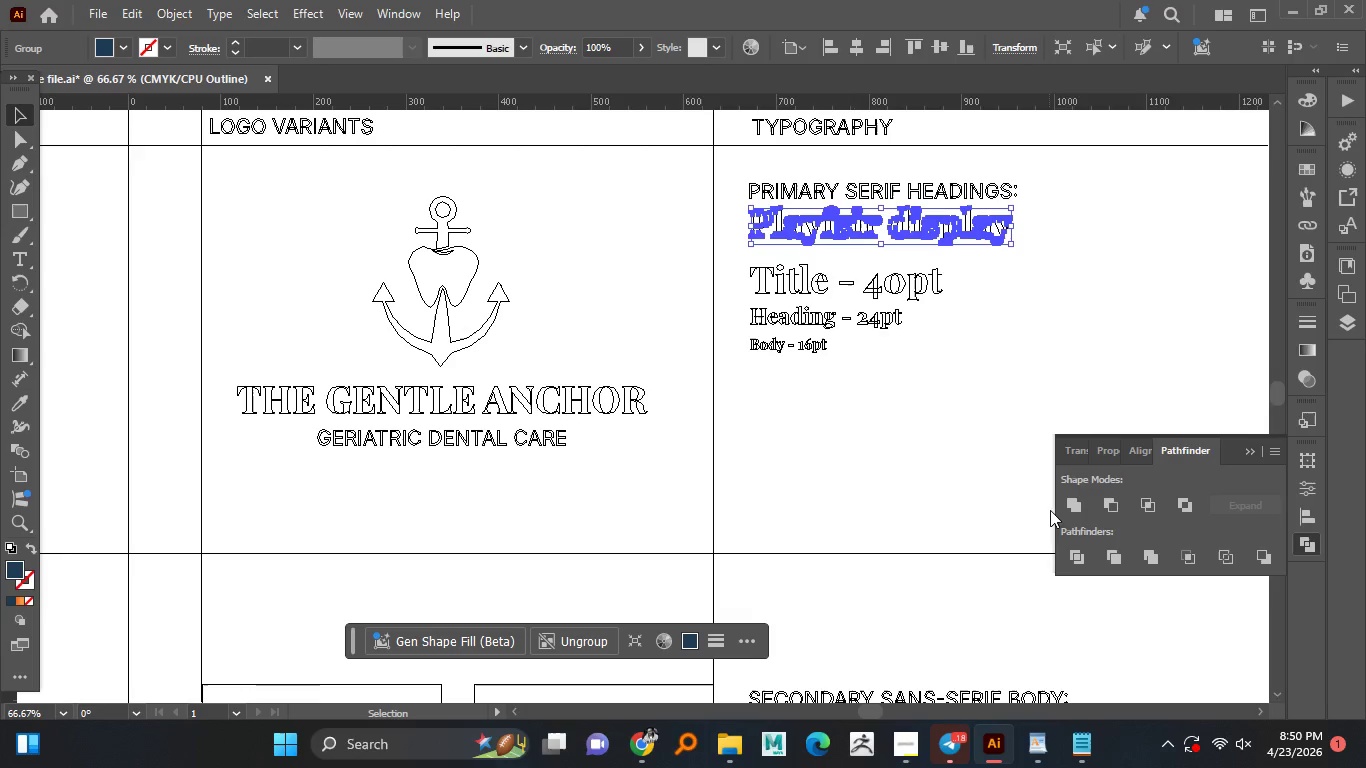 
left_click([857, 231])
 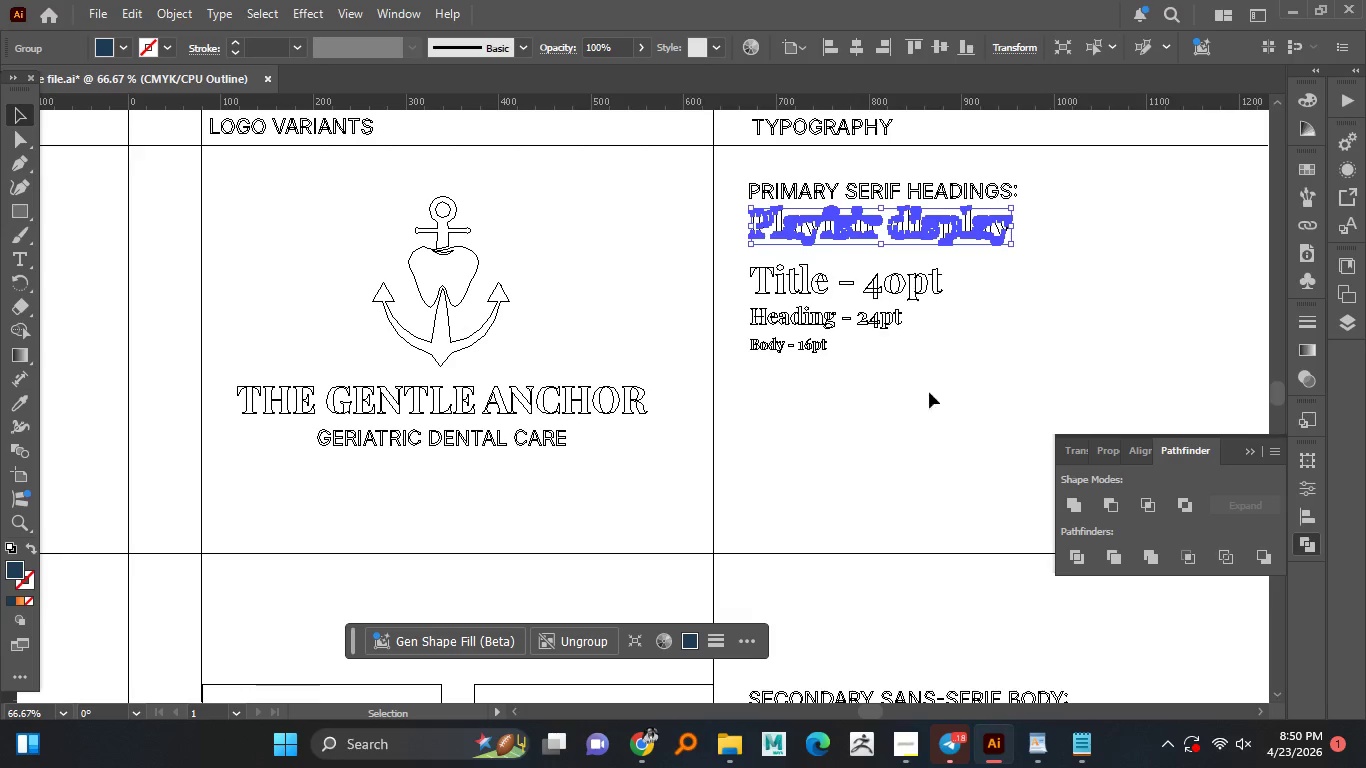 
left_click([1076, 510])
 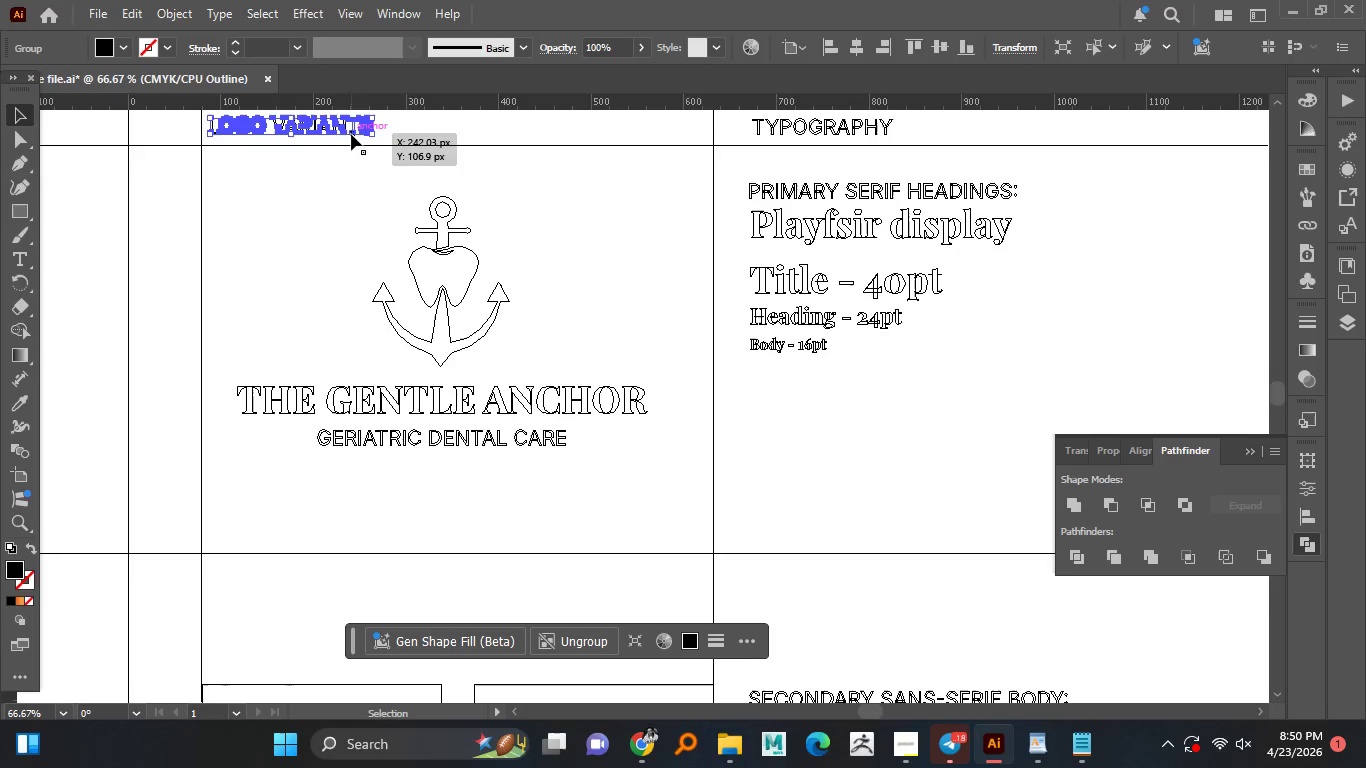 
left_click([351, 134])
 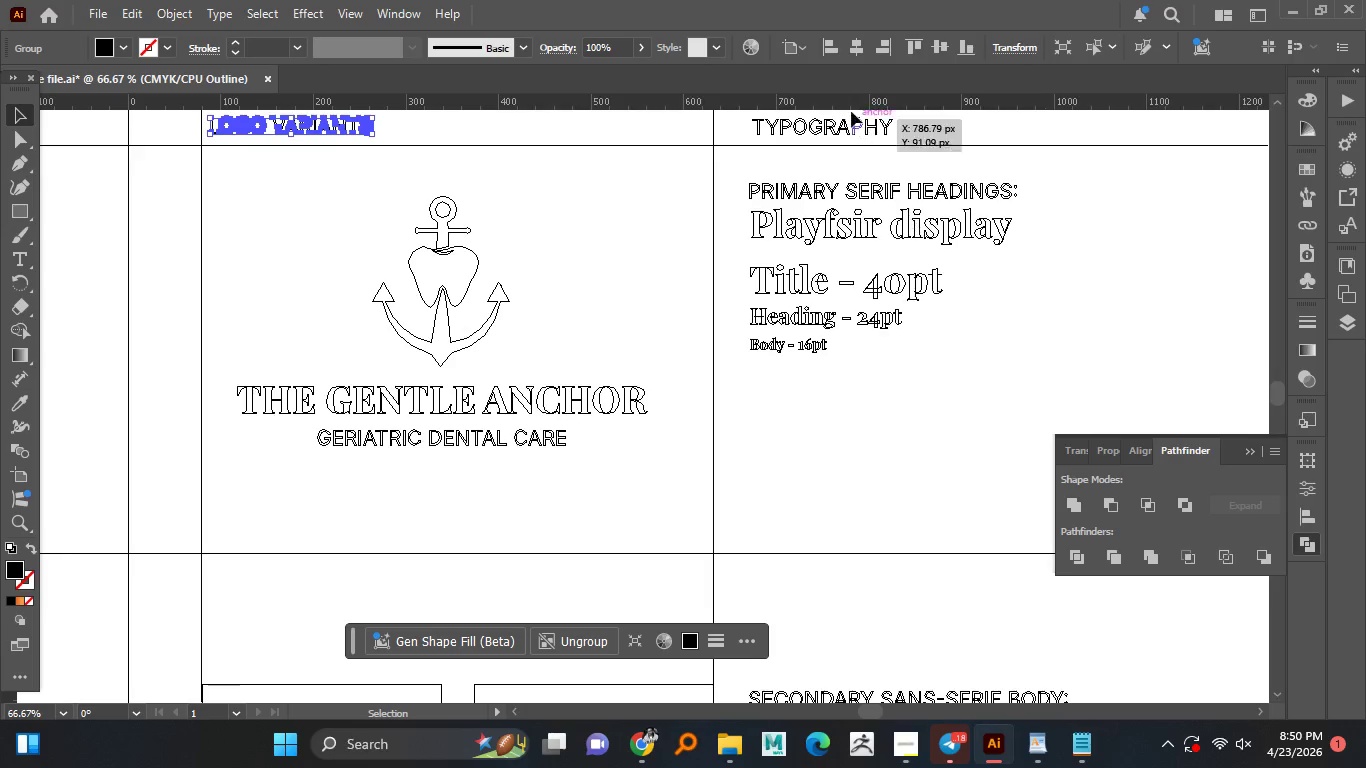 
left_click([1081, 516])
 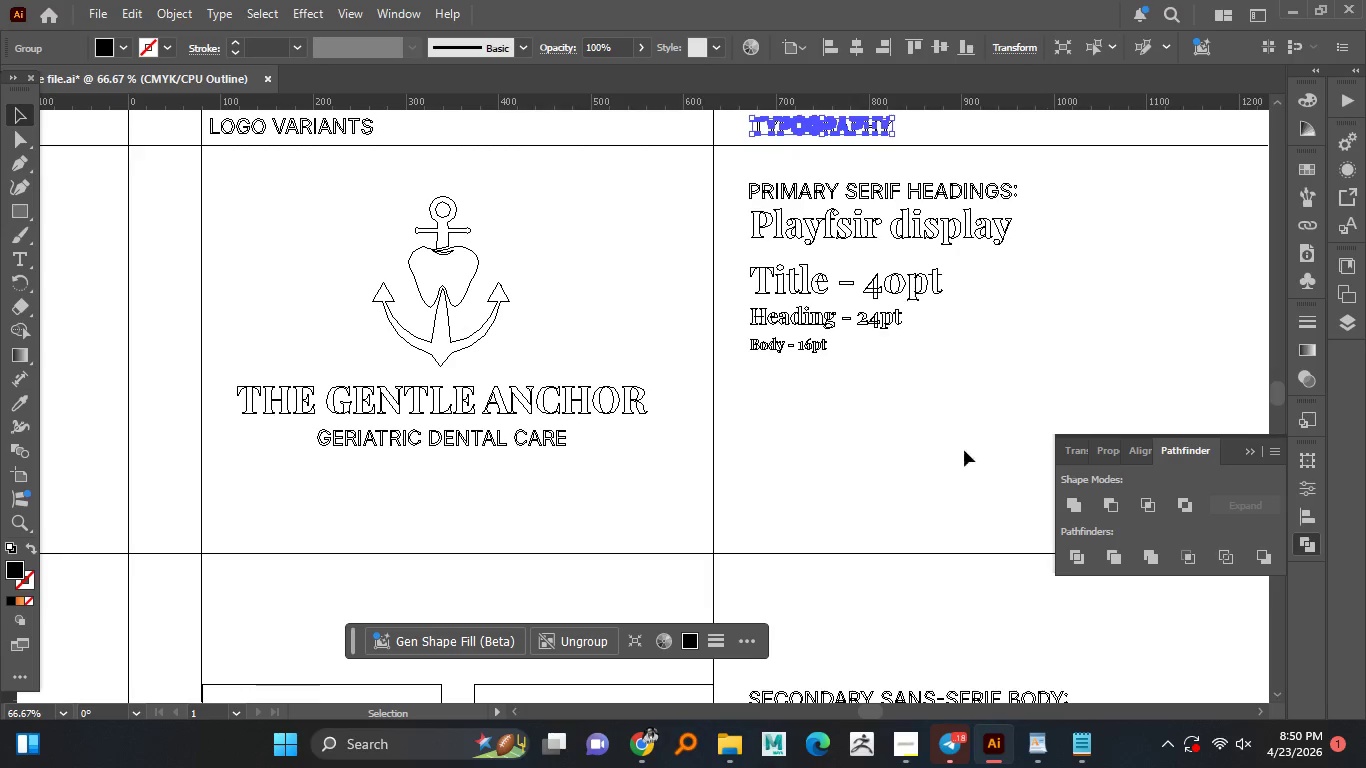 
left_click([1077, 506])
 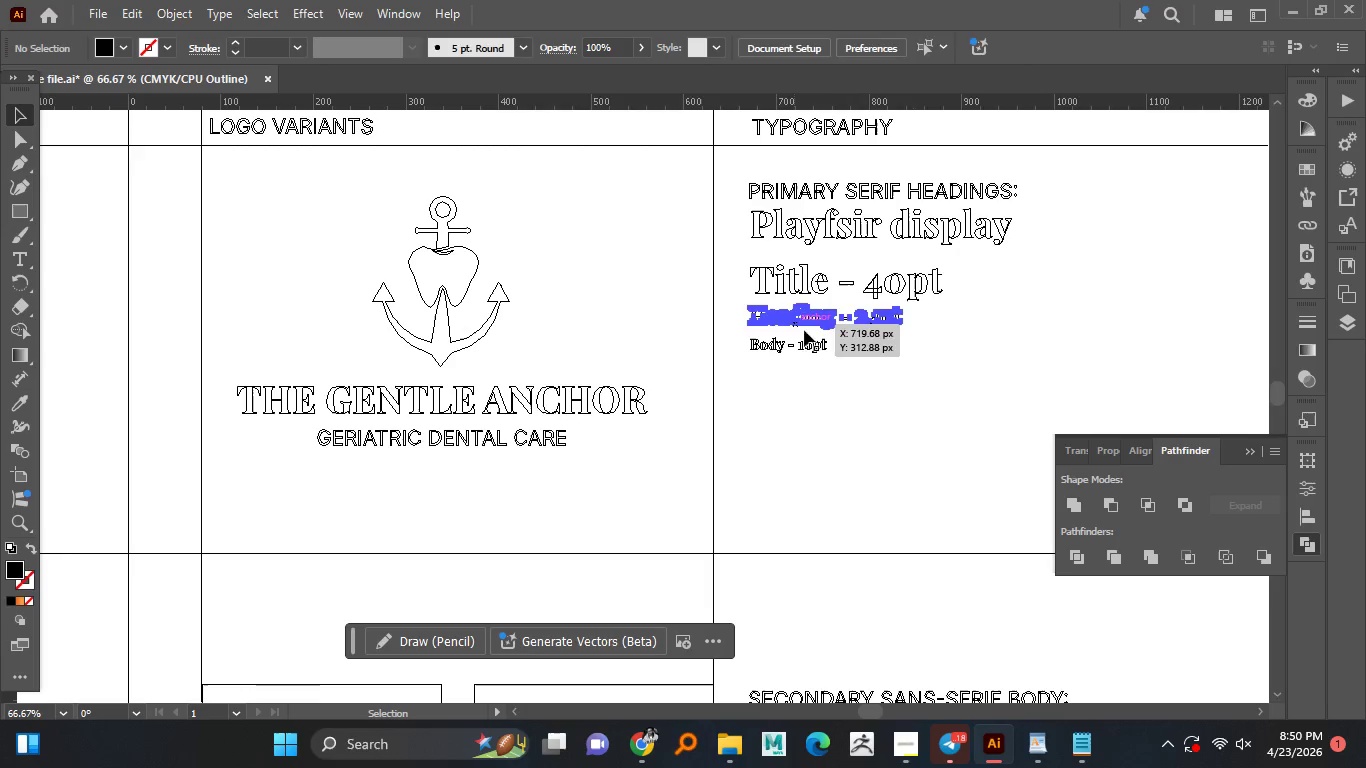 
left_click([913, 418])
 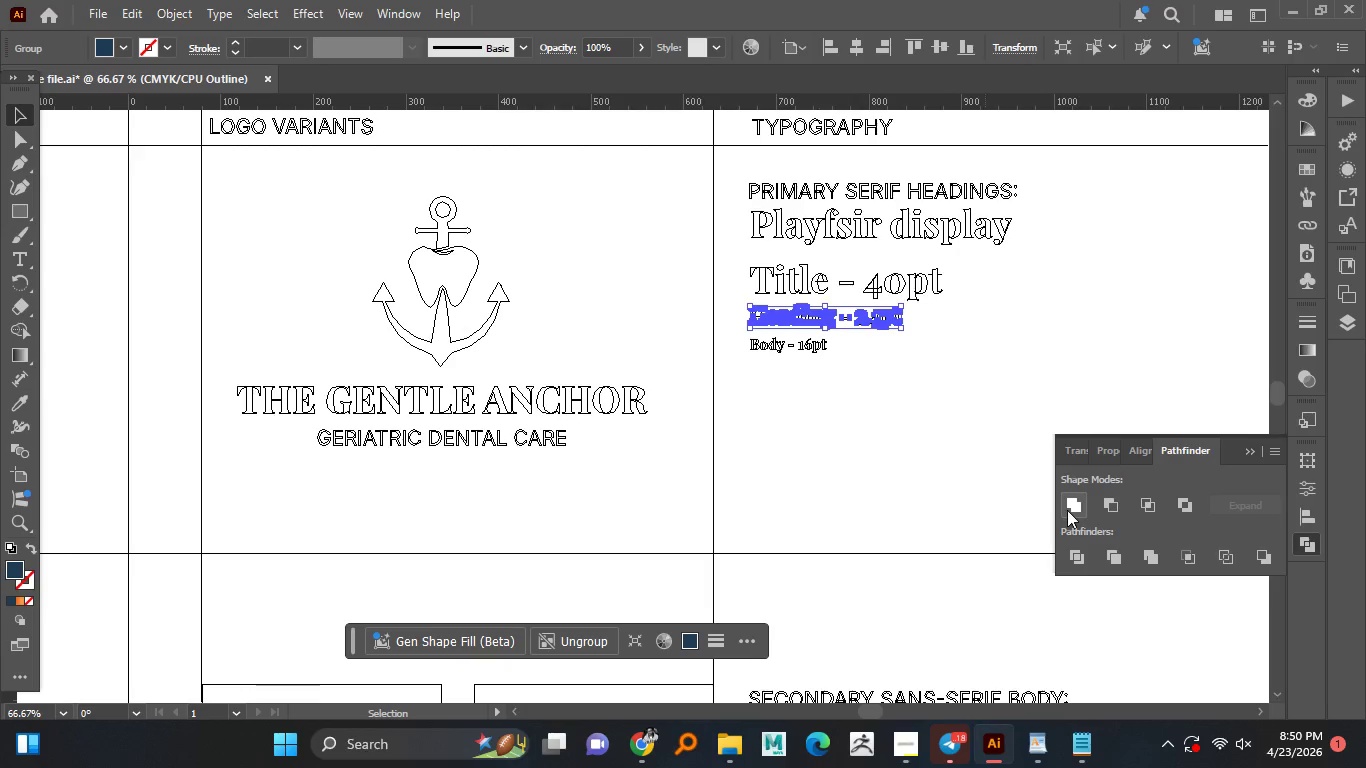 
left_click([794, 326])
 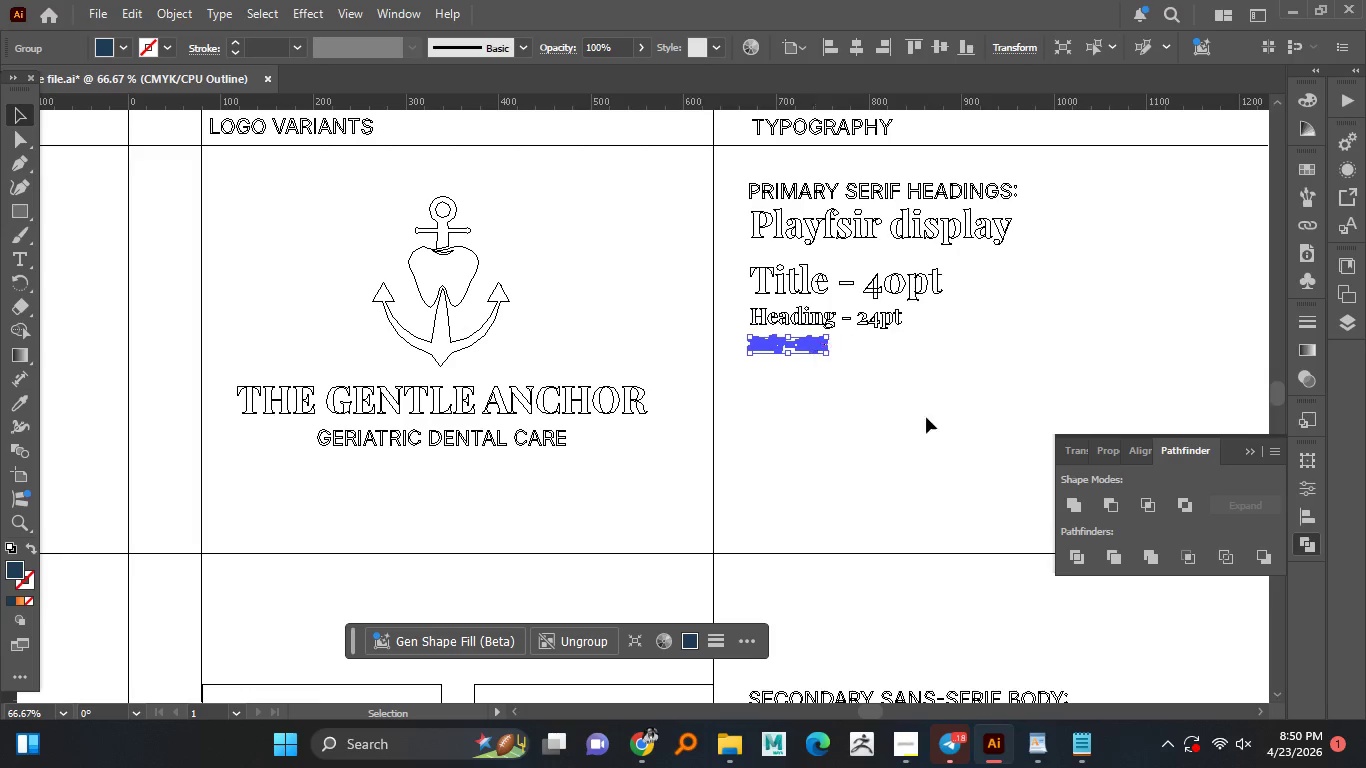 
left_click([815, 352])
 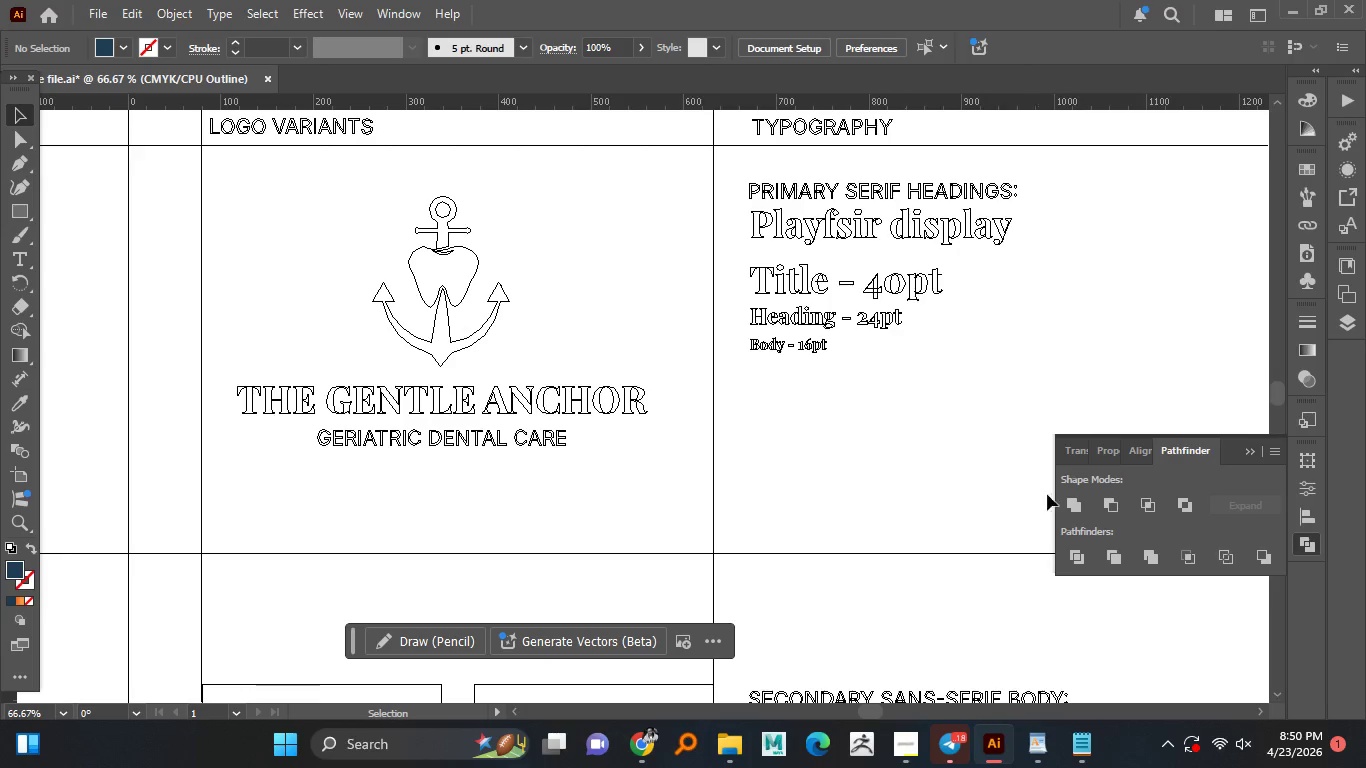 
left_click([905, 294])
 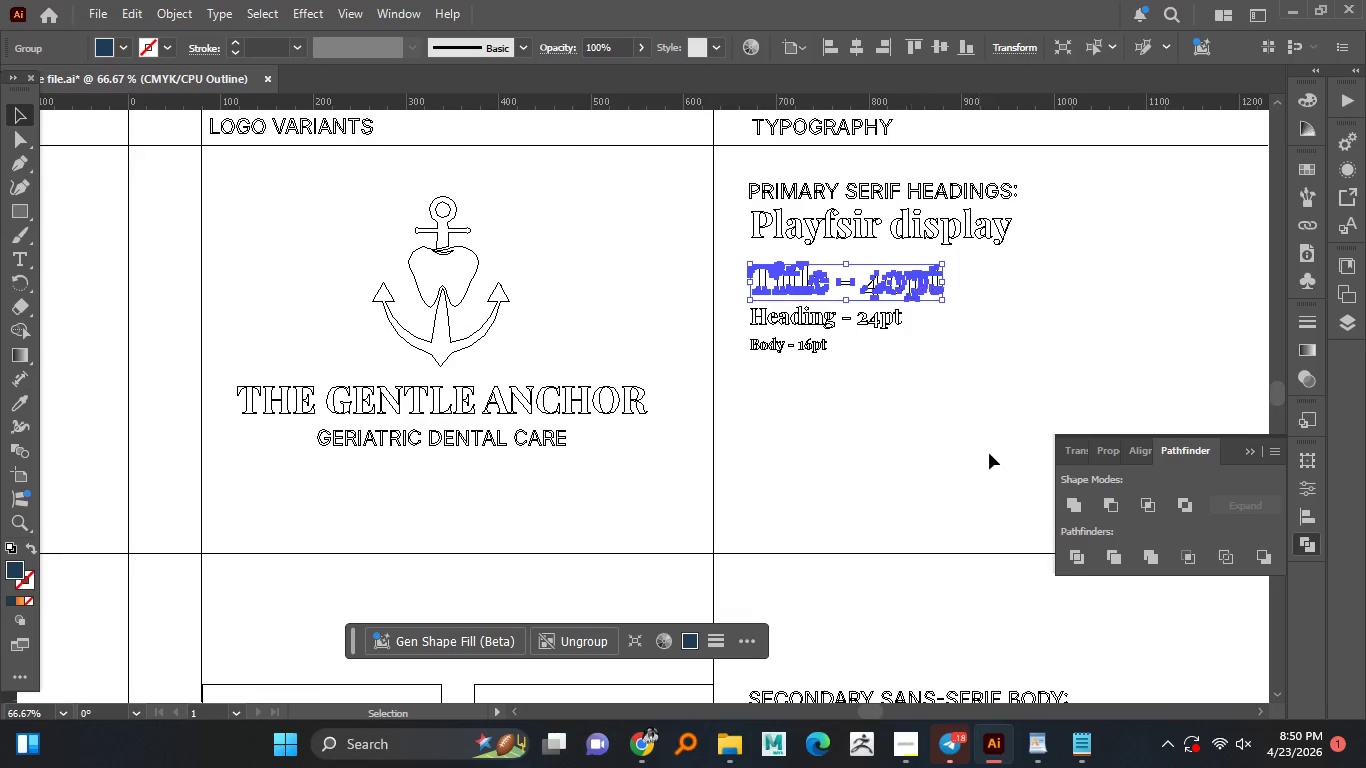 
left_click([911, 296])
 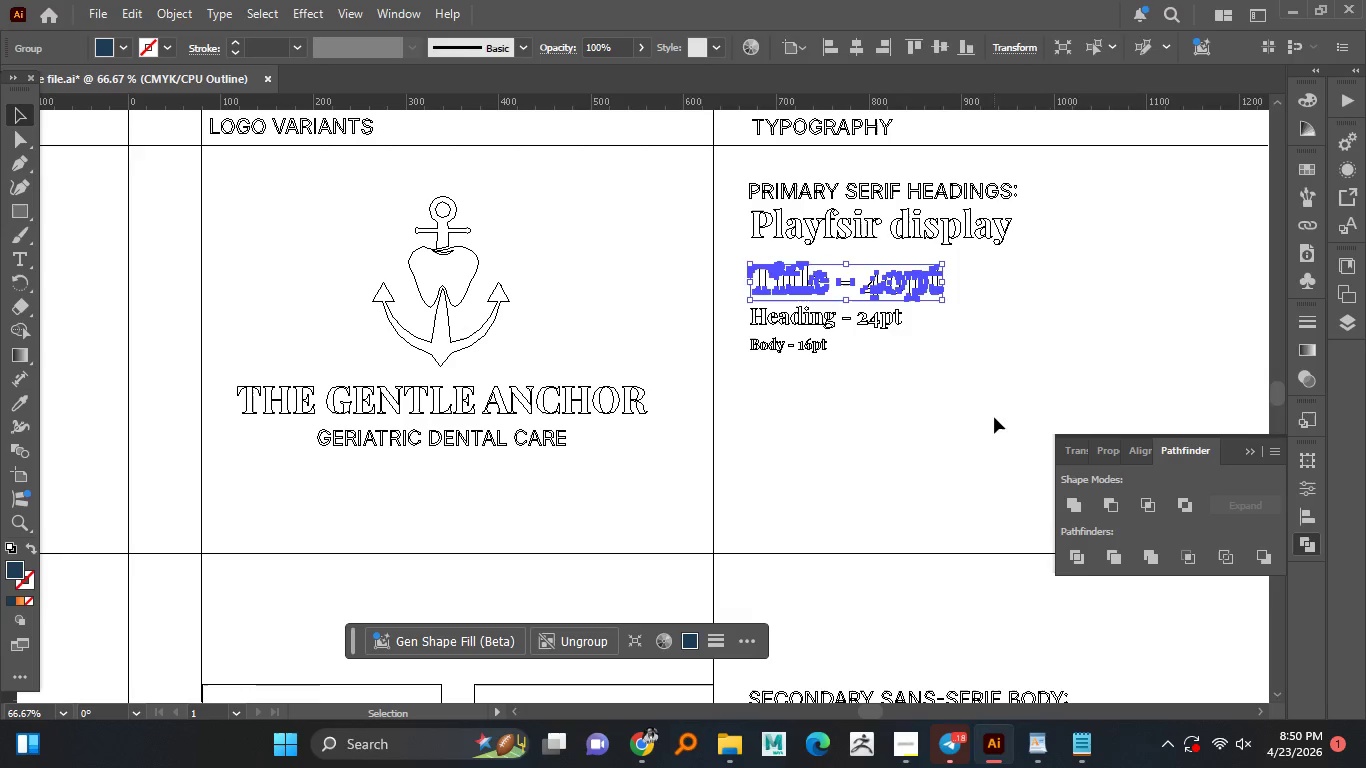 
left_click([1079, 505])
 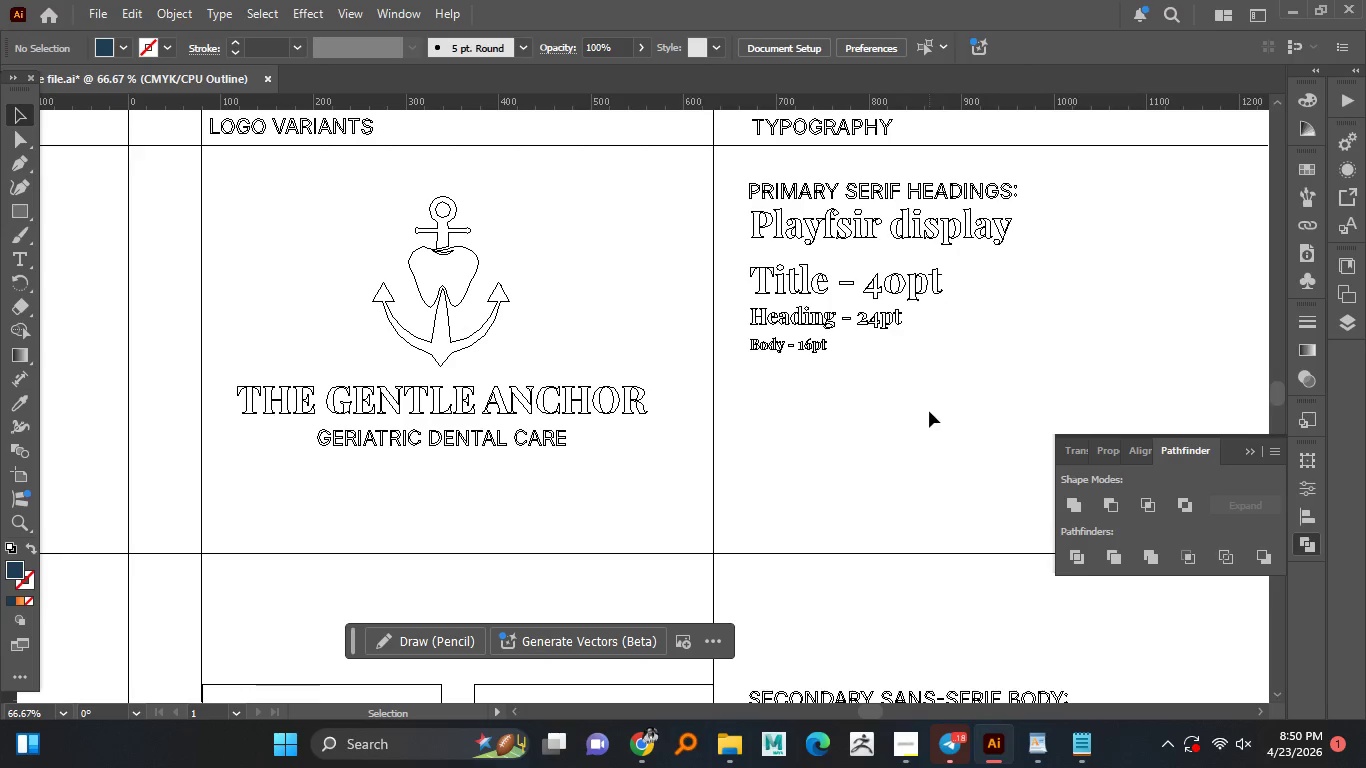 
left_click([994, 417])
 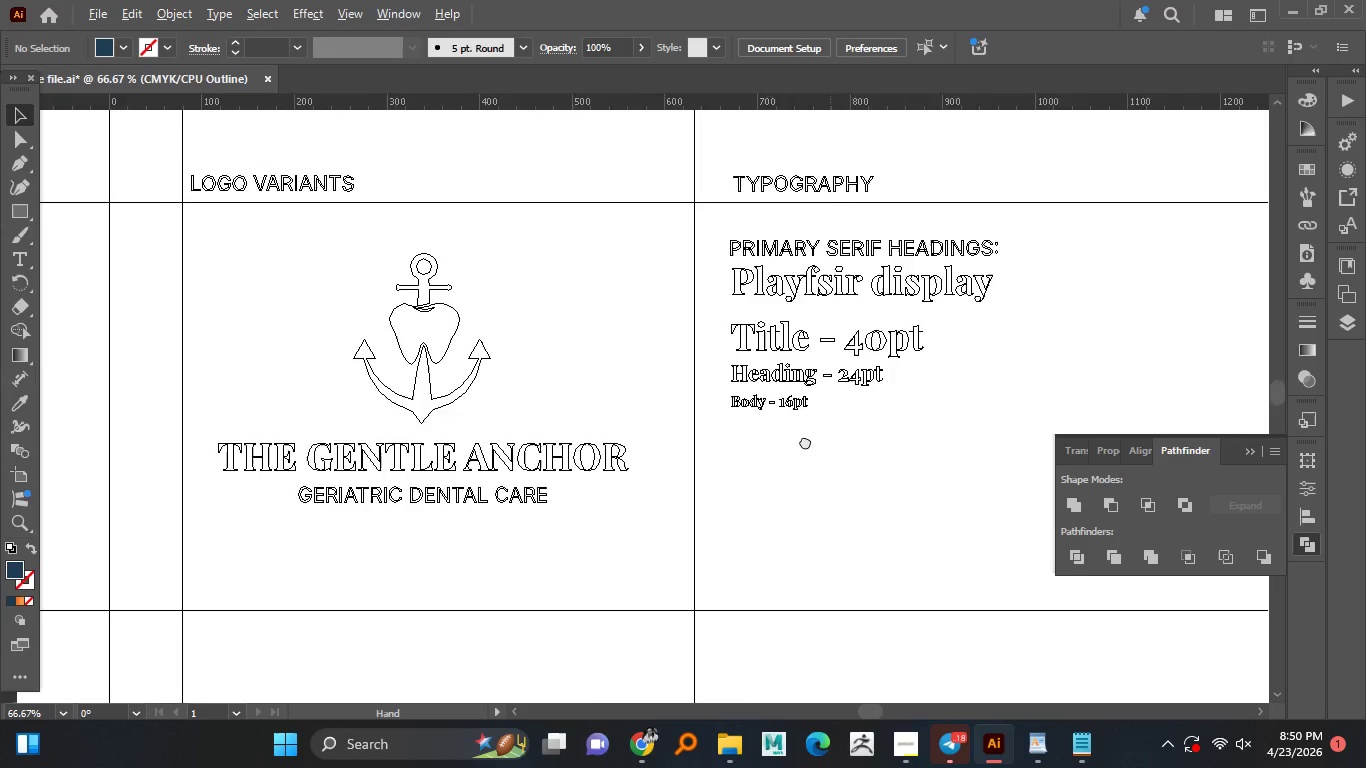 
hold_key(key=AltLeft, duration=1.52)
 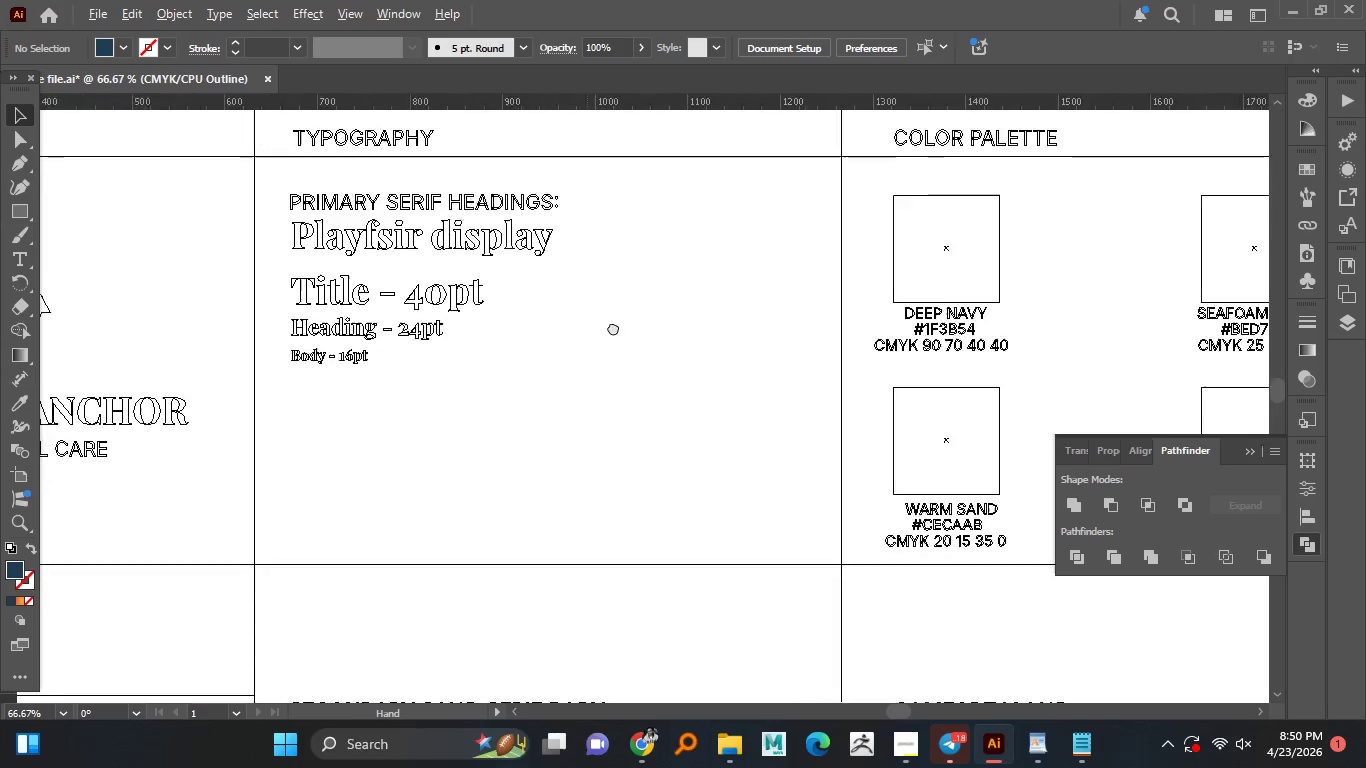 
hold_key(key=AltLeft, duration=1.52)
 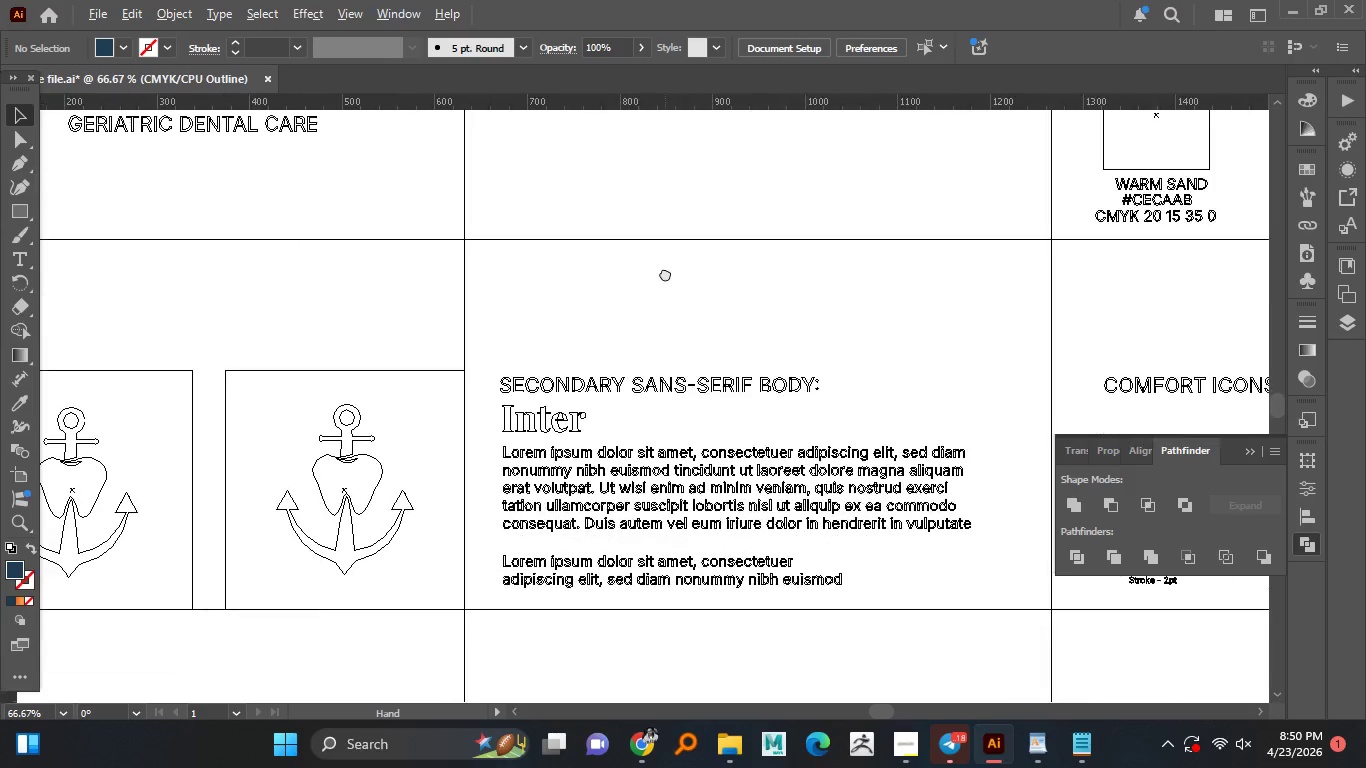 
hold_key(key=AltLeft, duration=1.51)
 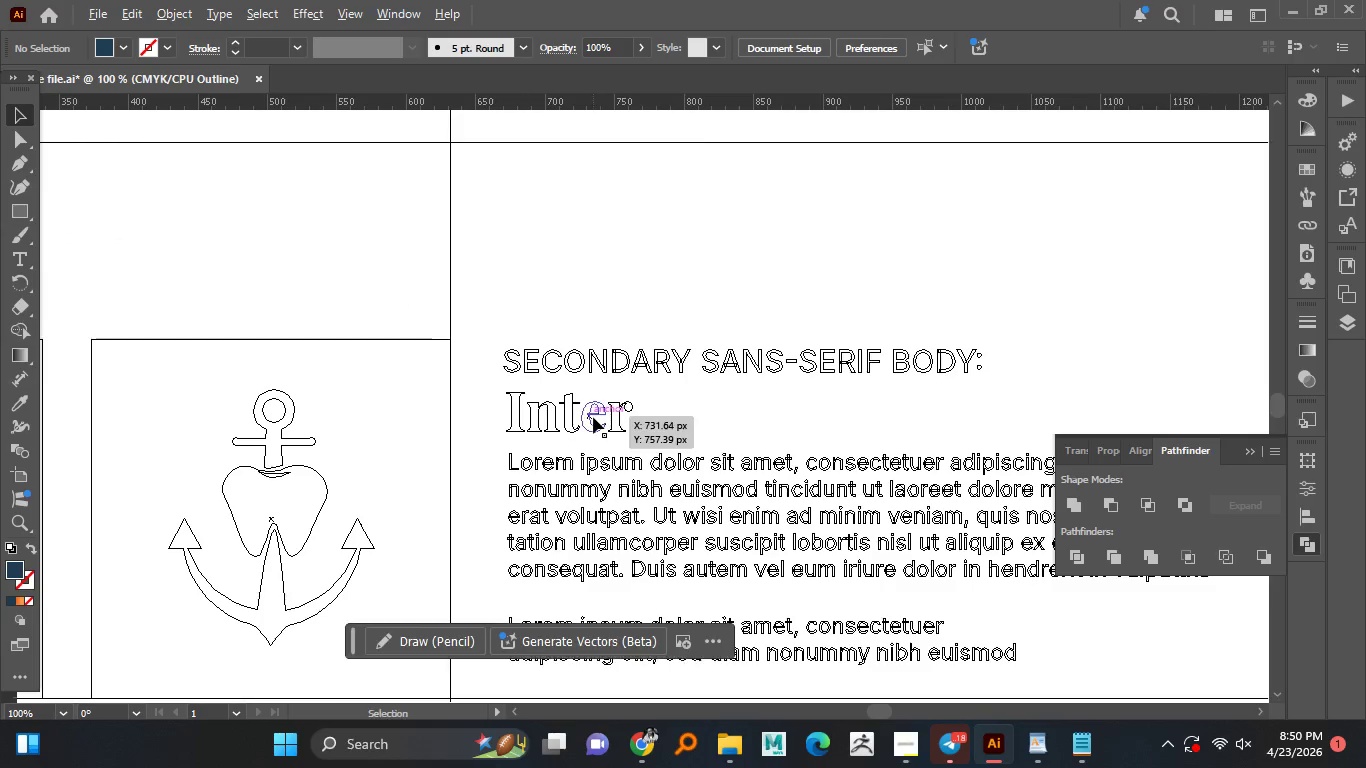 
hold_key(key=AltLeft, duration=1.52)
scroll: coordinate [561, 425], scroll_direction: none, amount: 0.0
 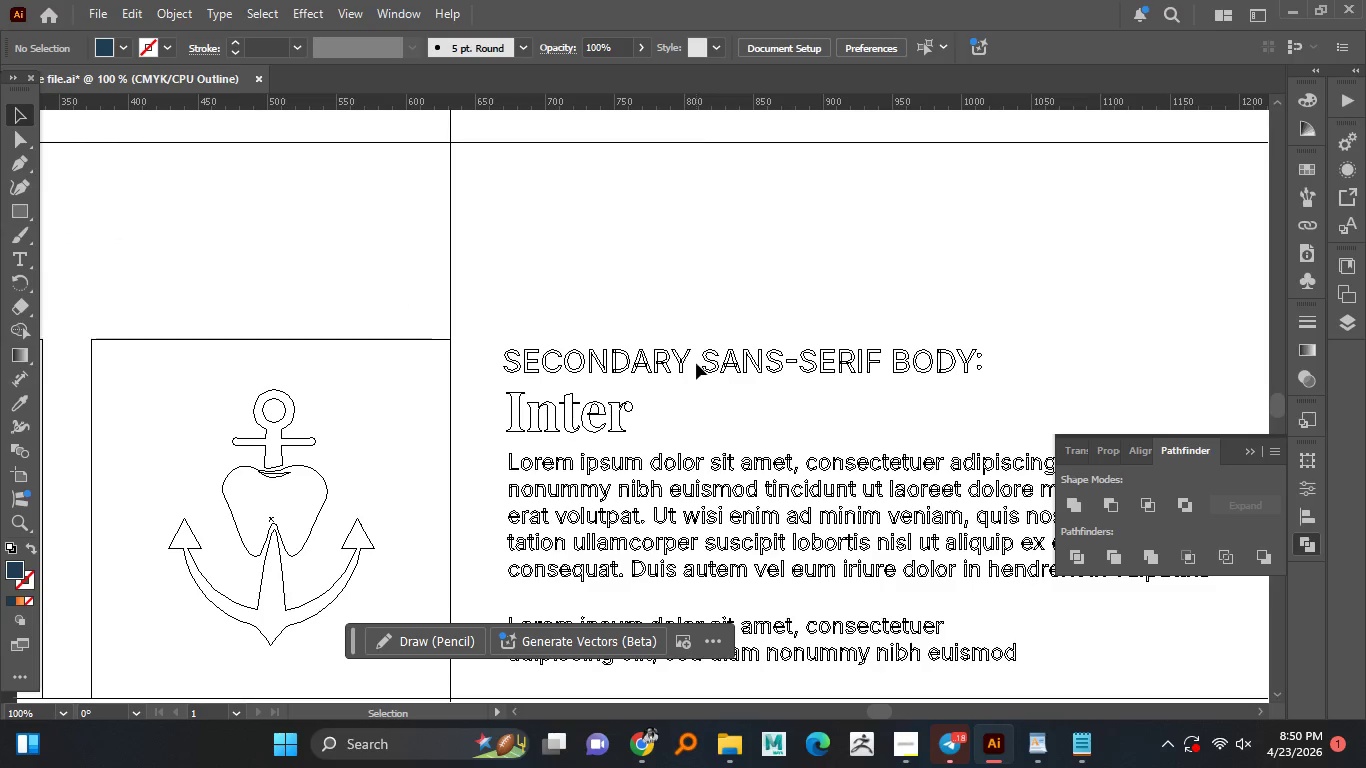 
hold_key(key=AltLeft, duration=0.55)
 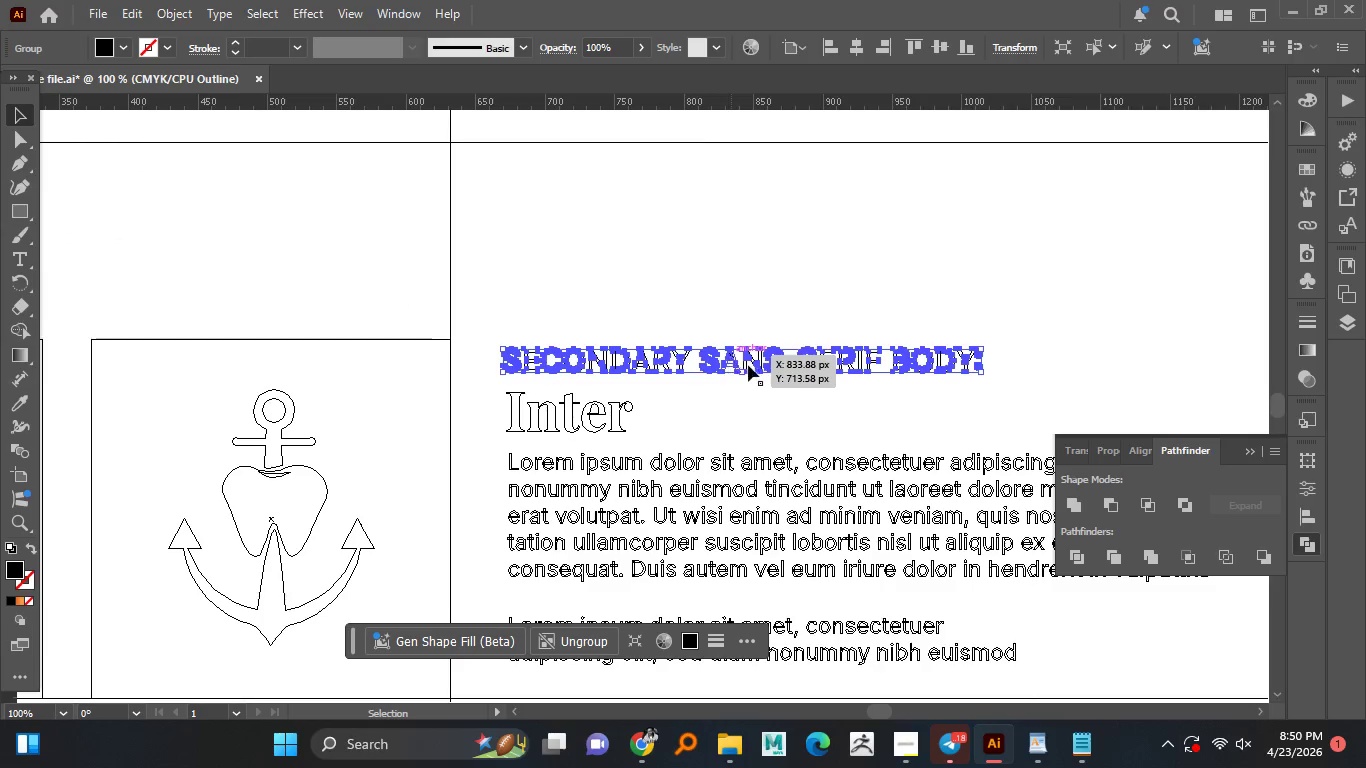 
left_click([696, 363])
 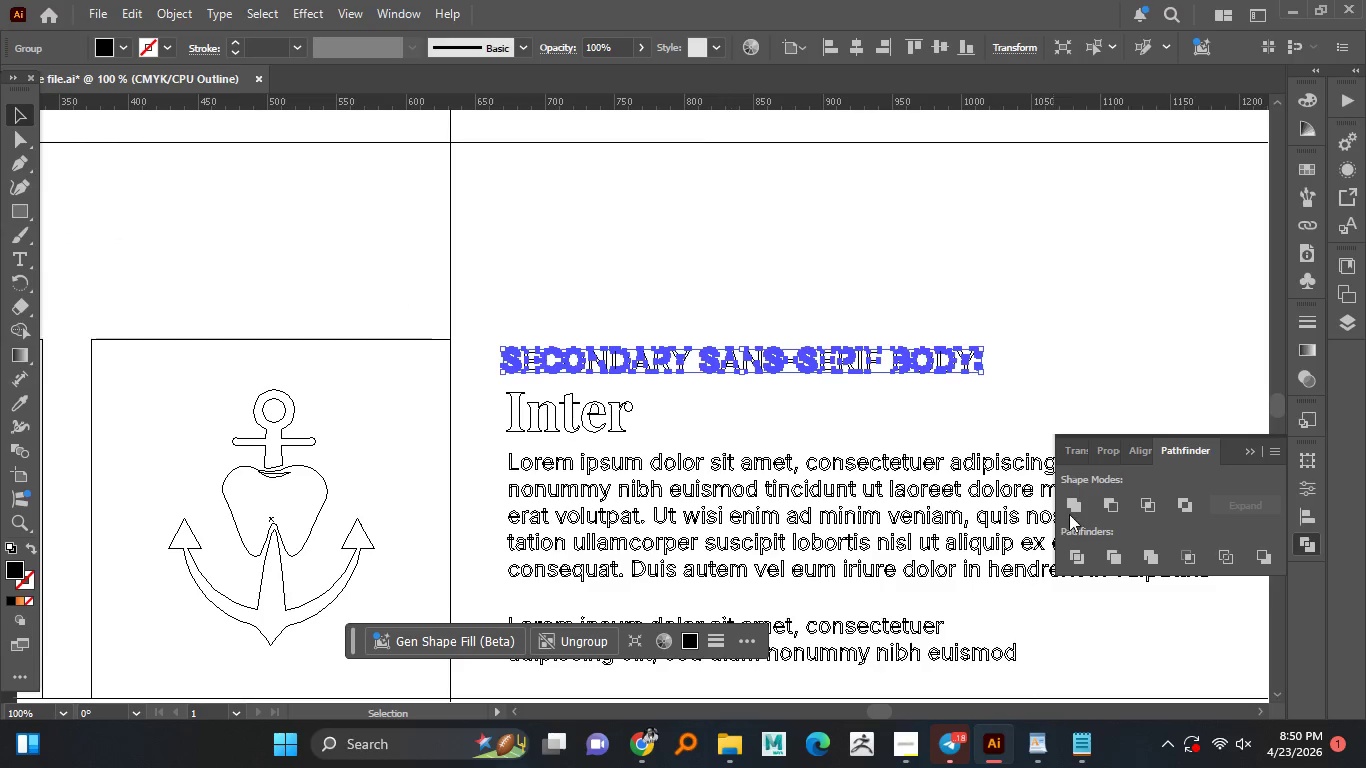 
left_click([731, 357])
 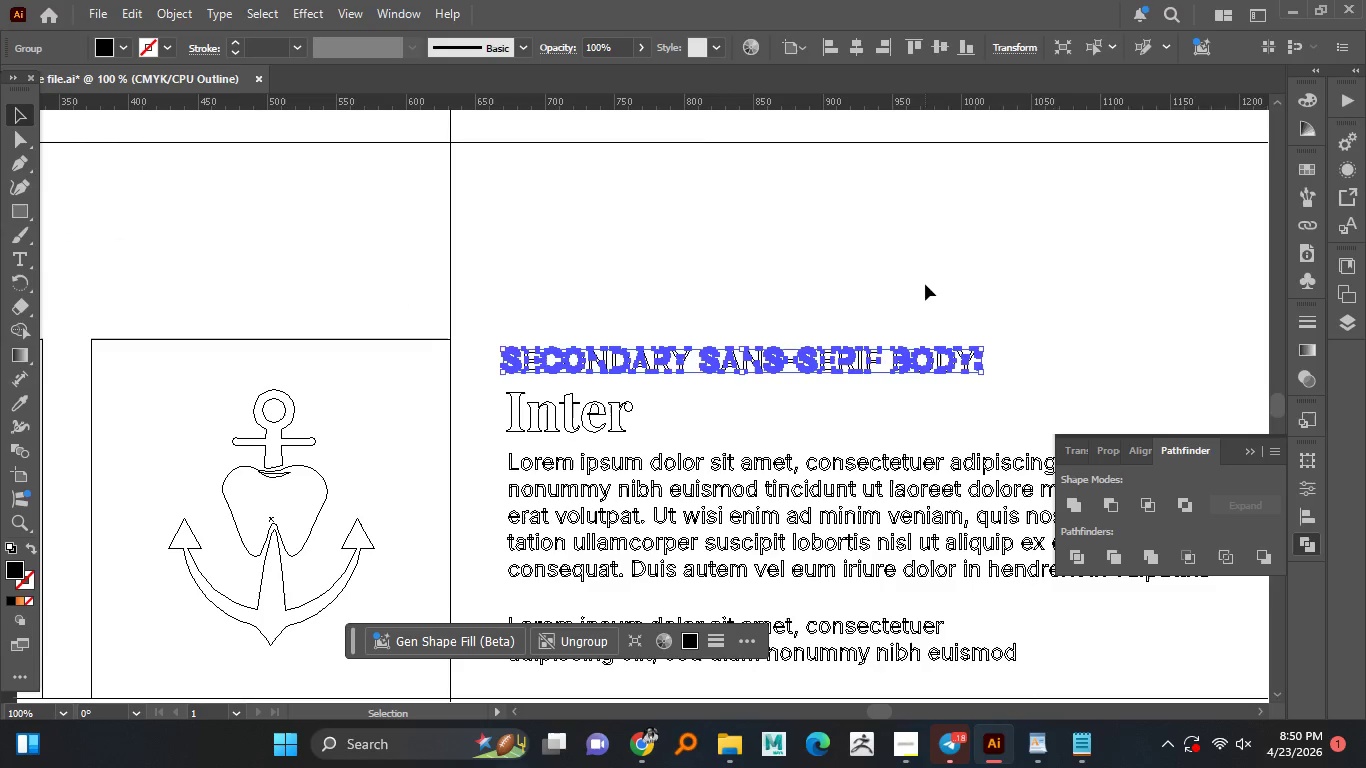 
left_click([1073, 505])
 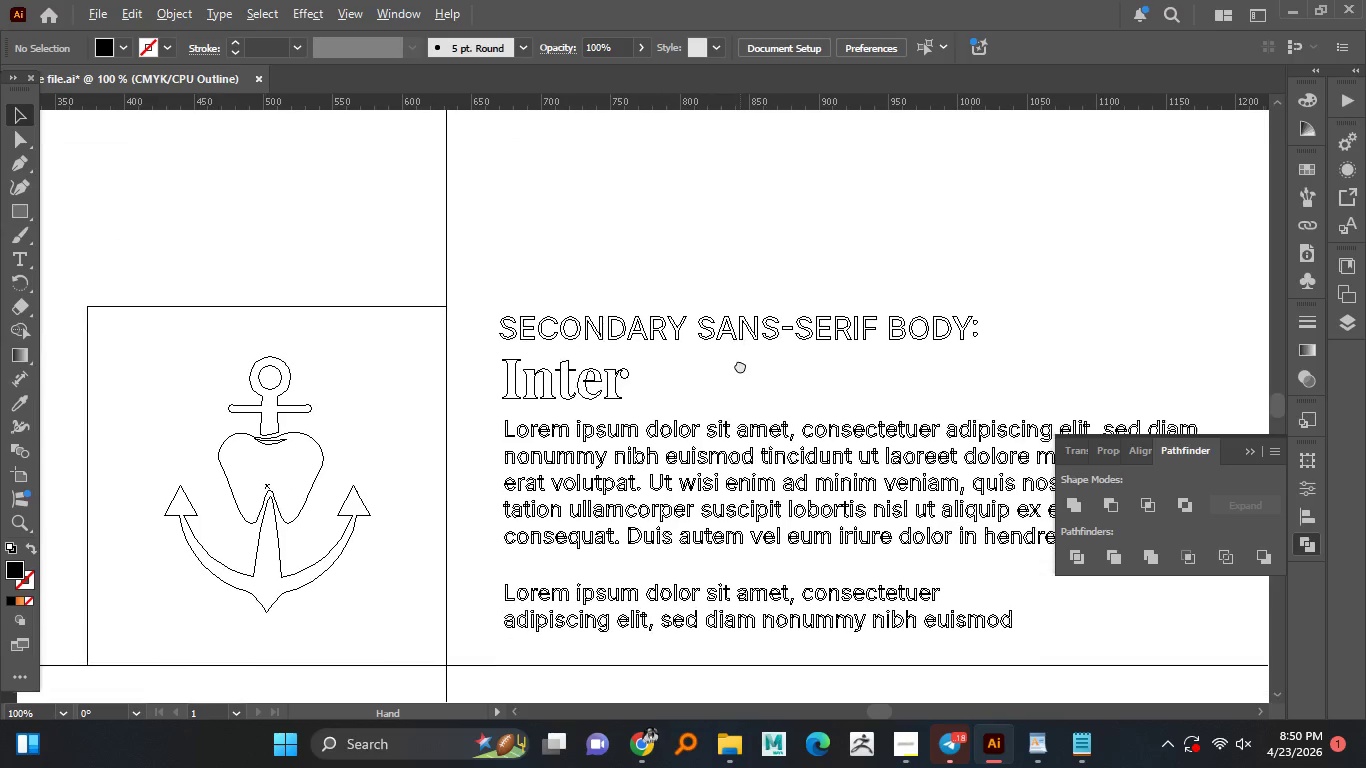 
left_click([925, 284])
 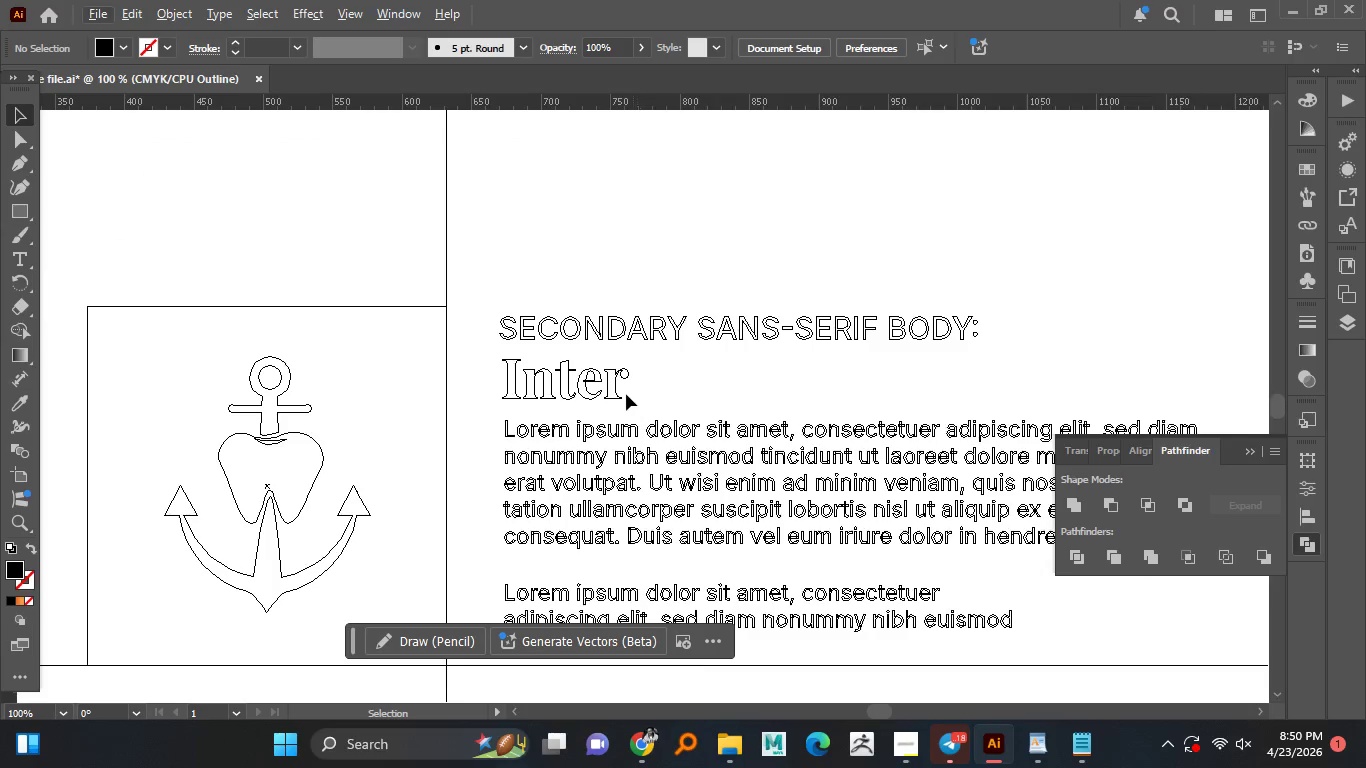 
hold_key(key=AltLeft, duration=0.62)
 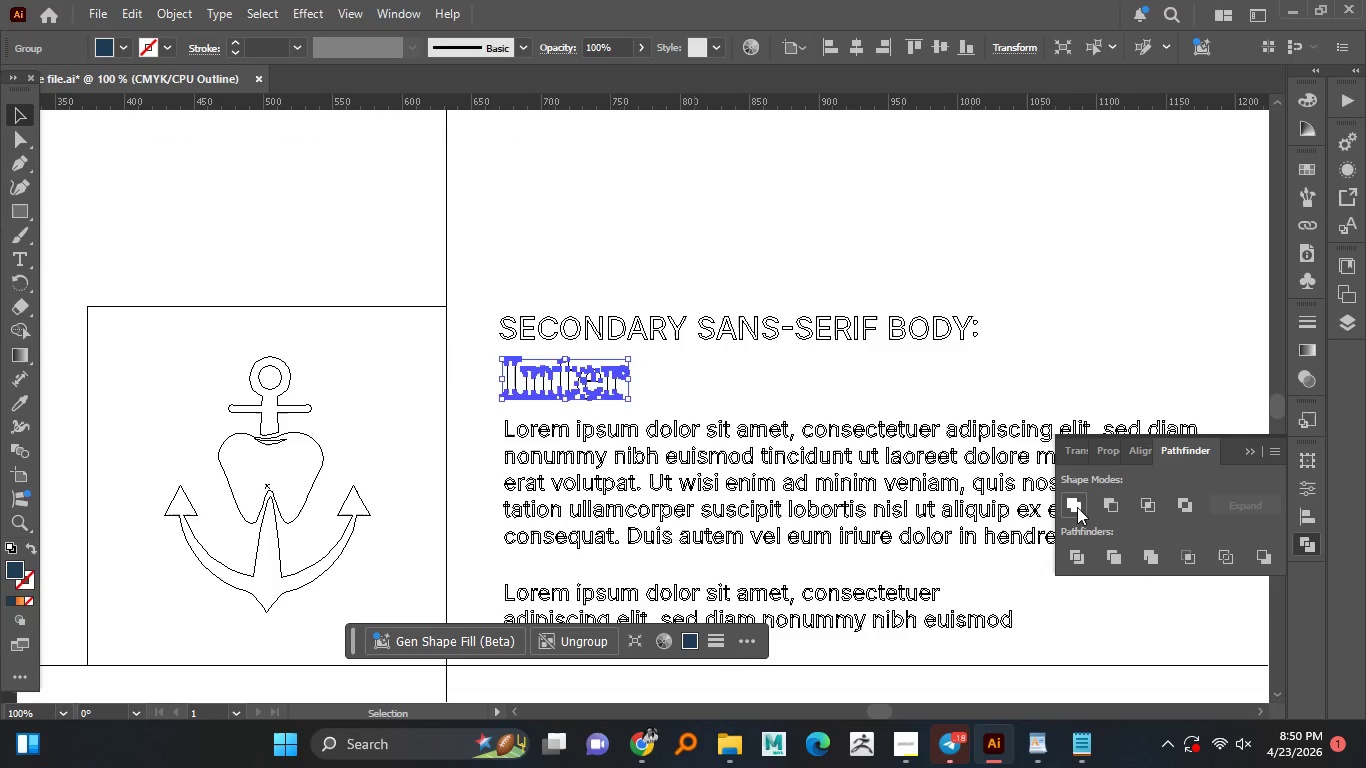 
hold_key(key=AltLeft, duration=2.55)
left_click([620, 393])
 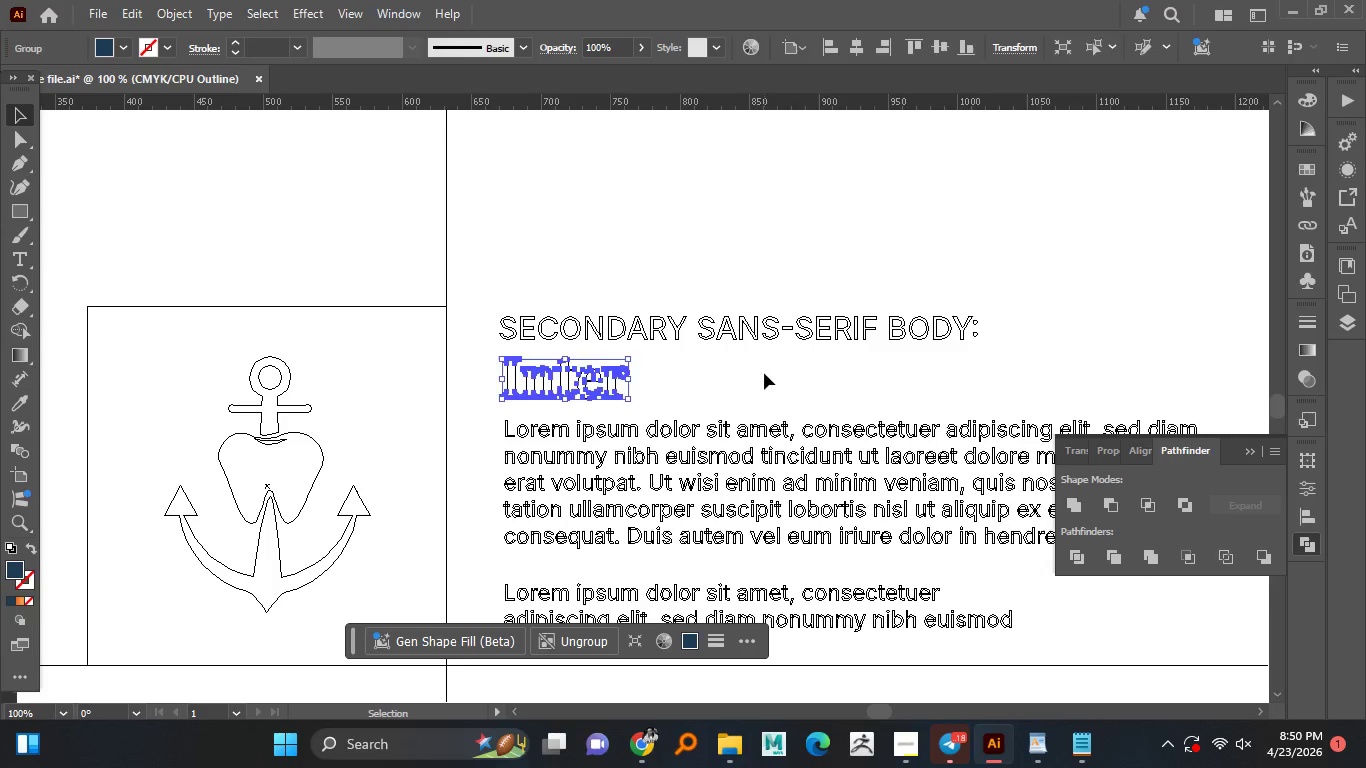 
left_click([1077, 507])
 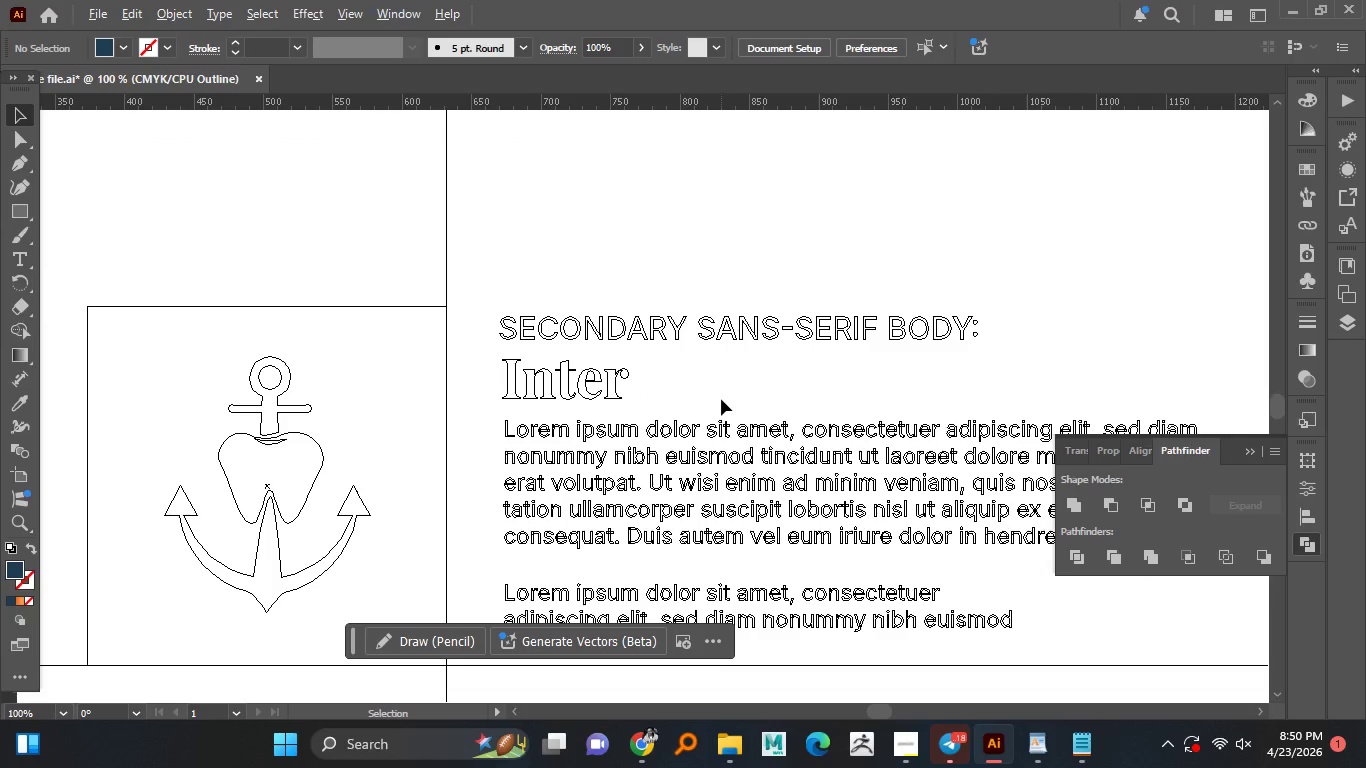 
left_click([764, 373])
 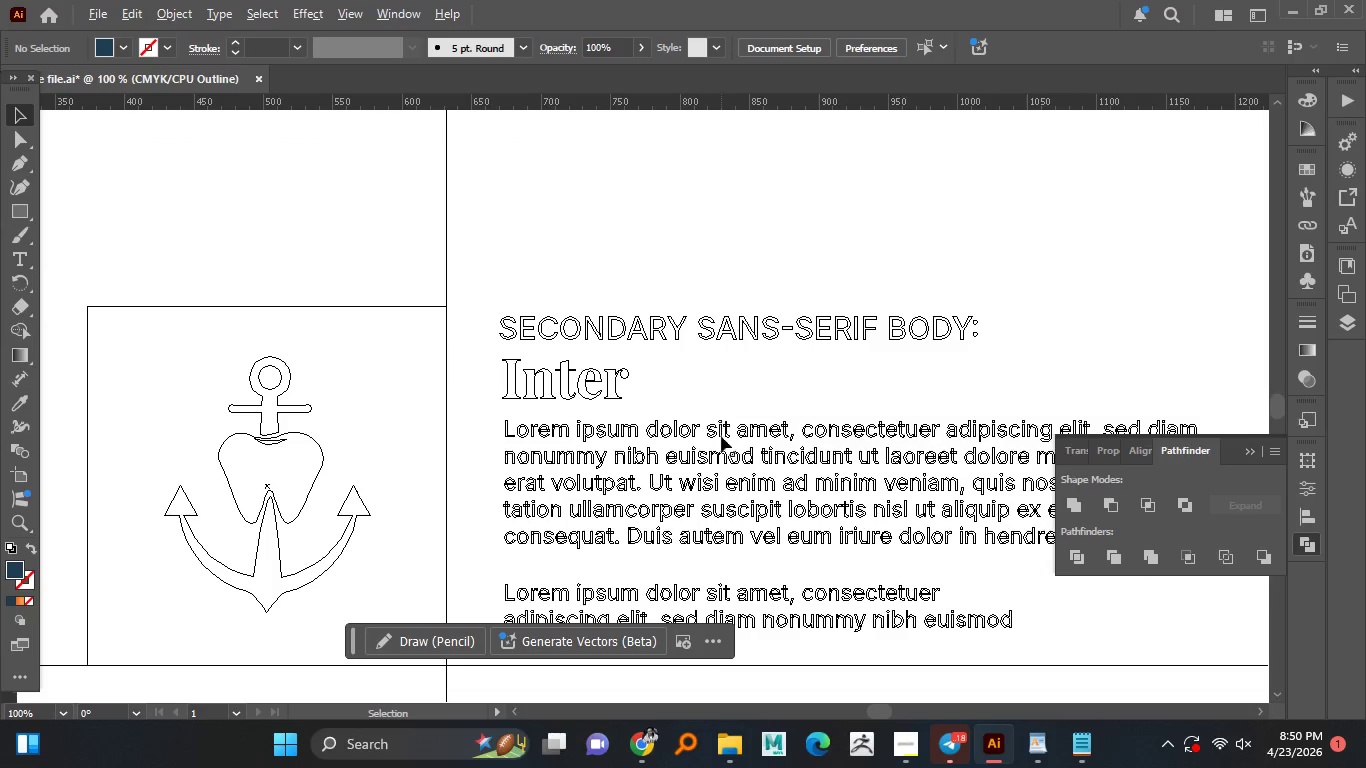 
hold_key(key=AltLeft, duration=1.08)
 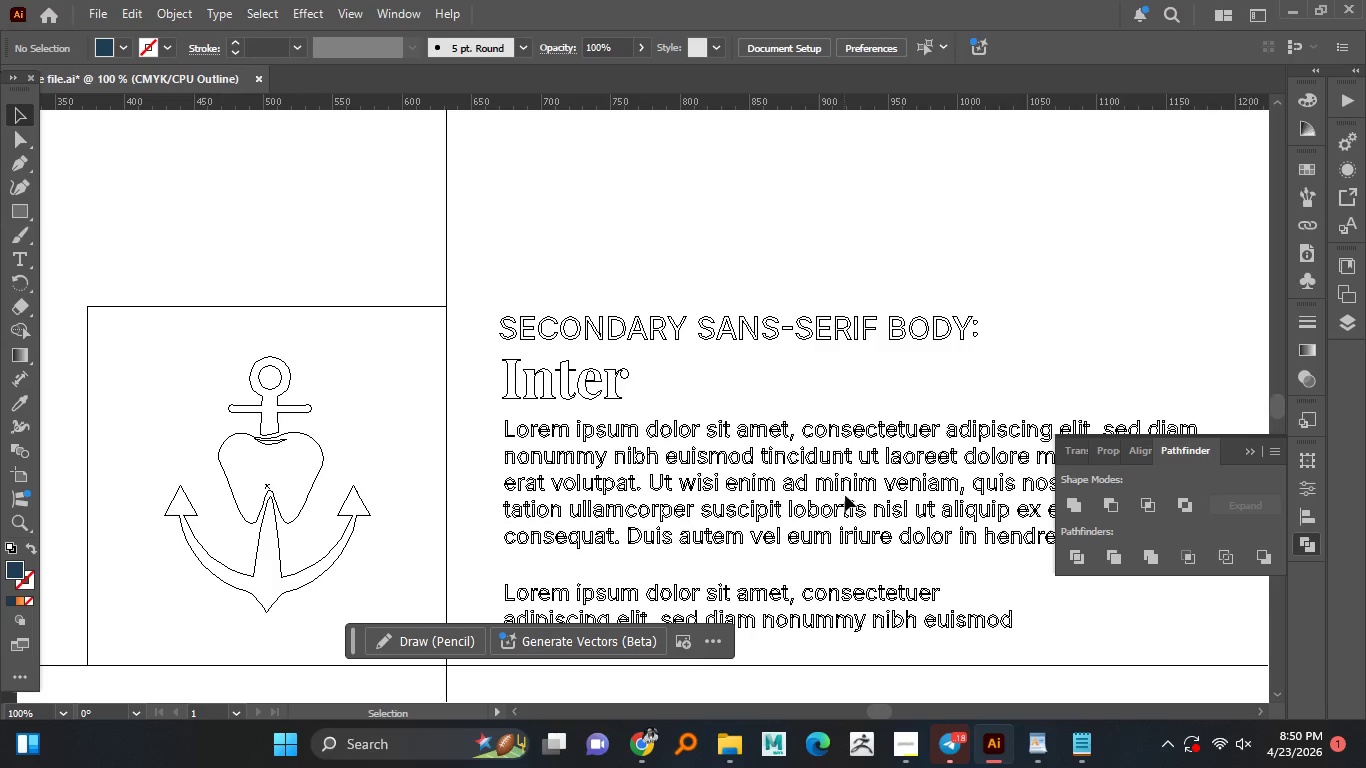 
left_click([723, 445])
 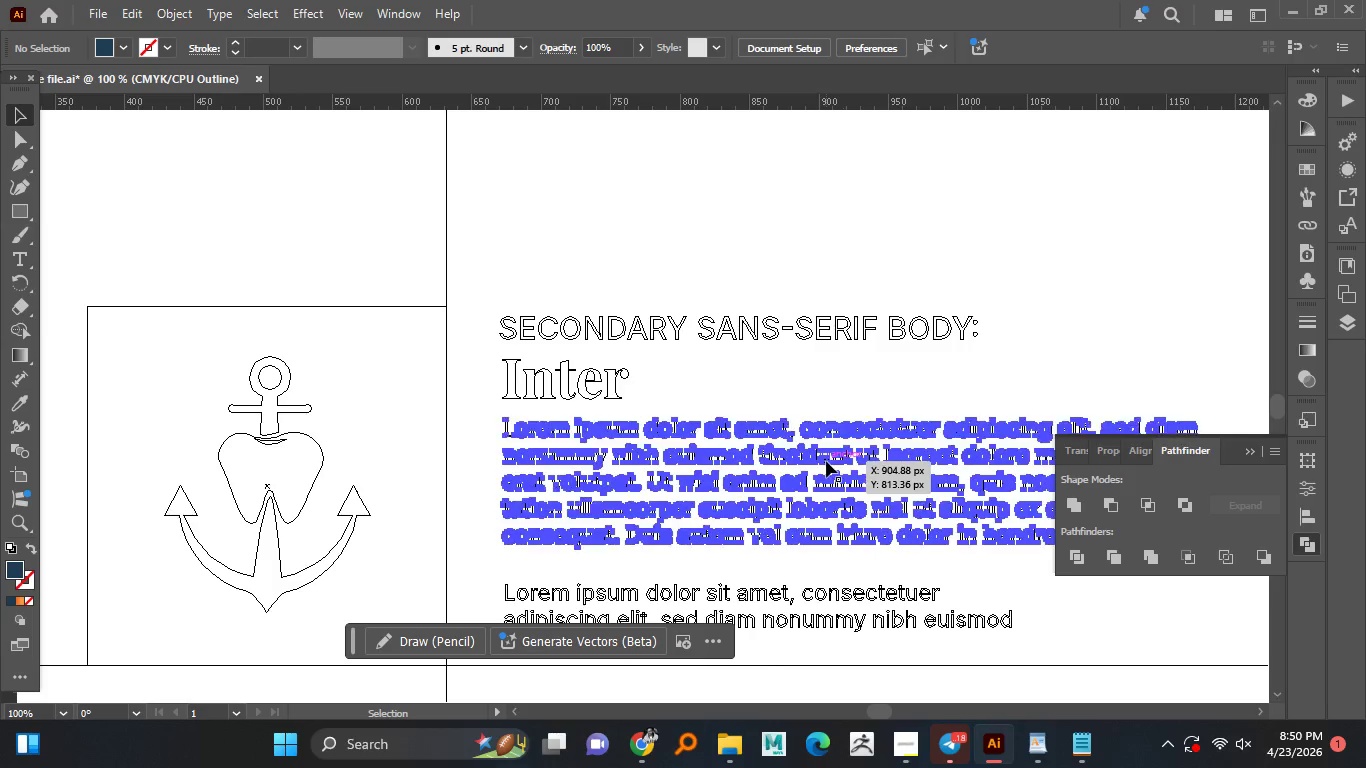 
left_click([843, 495])
 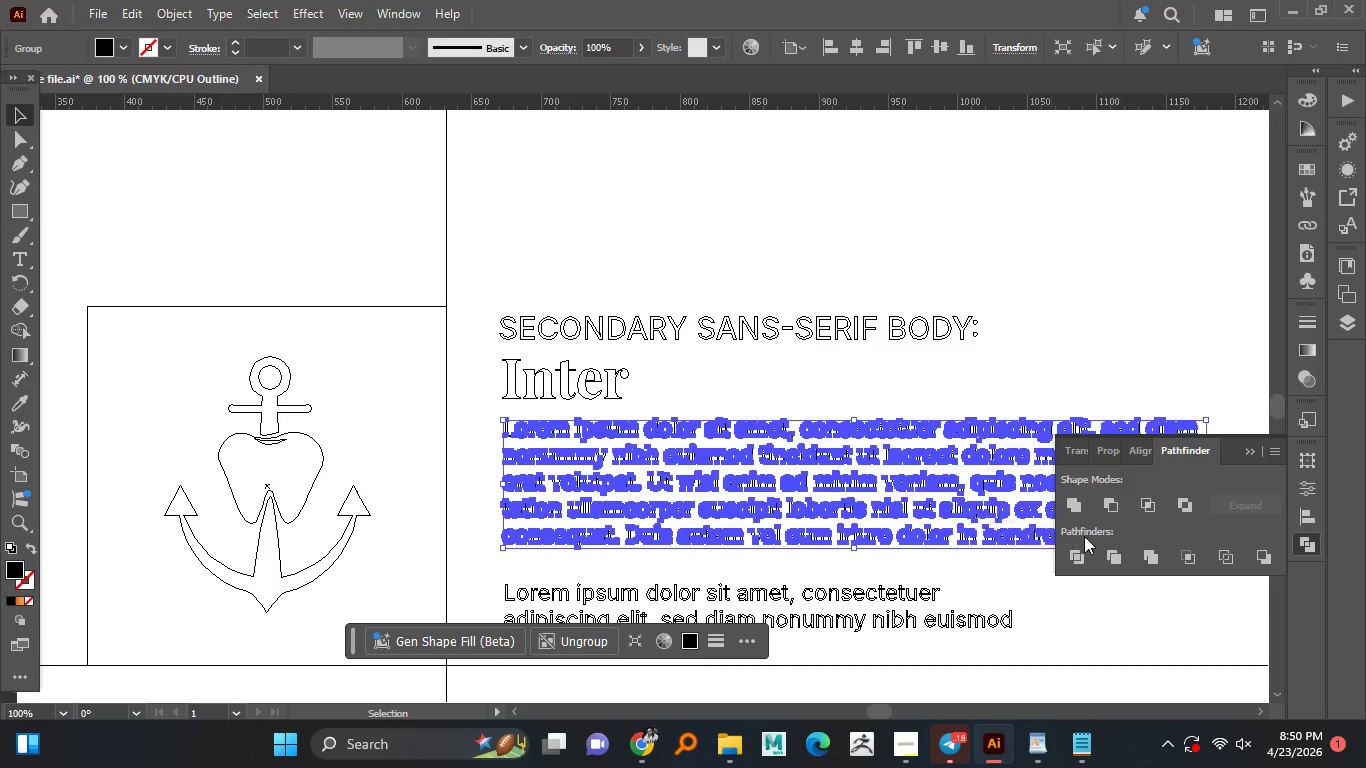 
left_click([826, 461])
 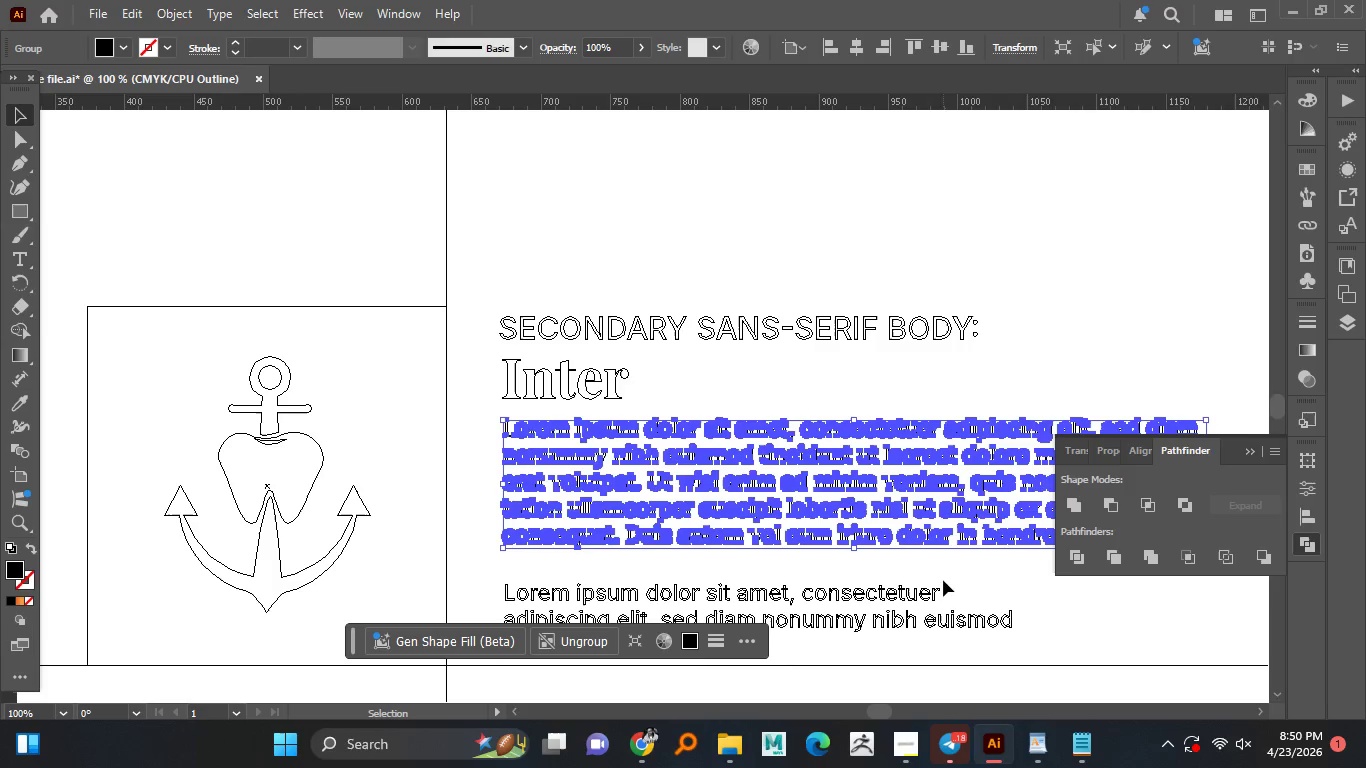 
left_click([1074, 509])
 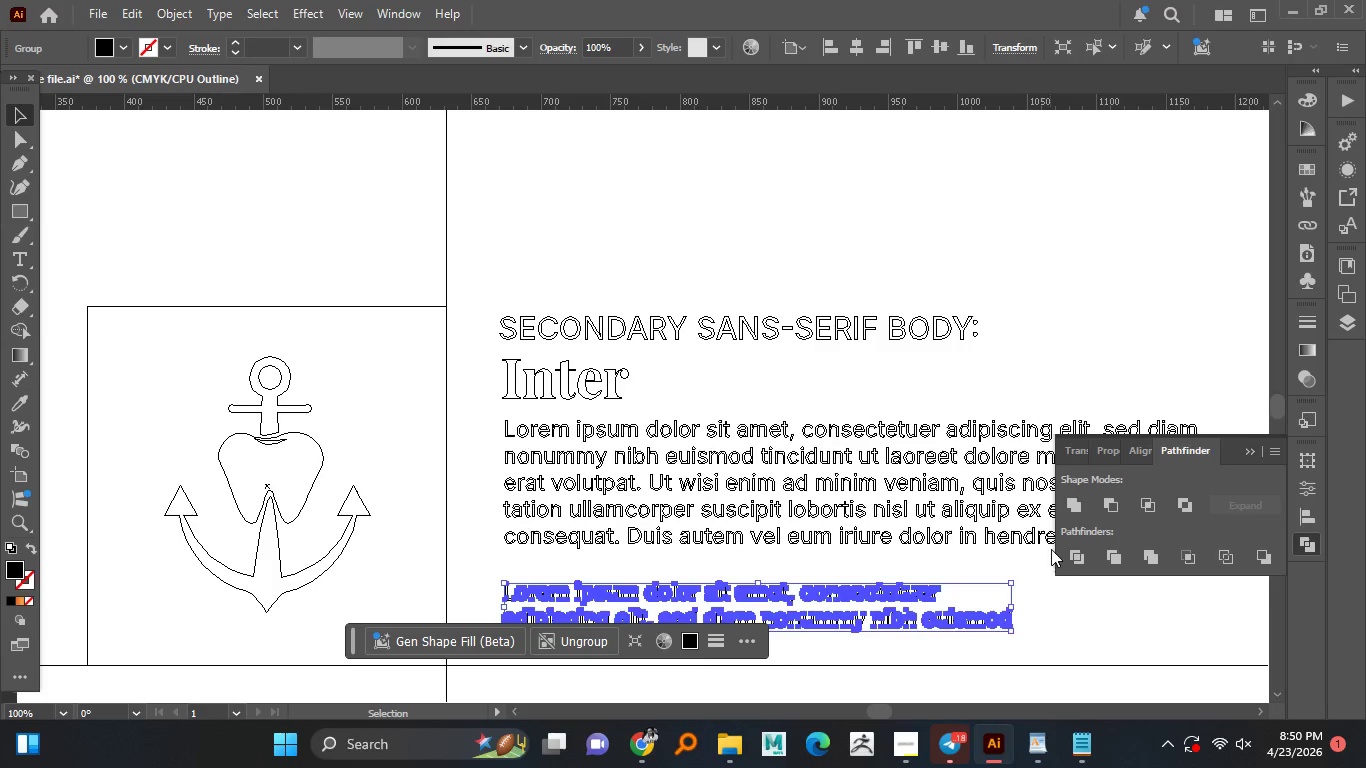 
left_click([917, 589])
 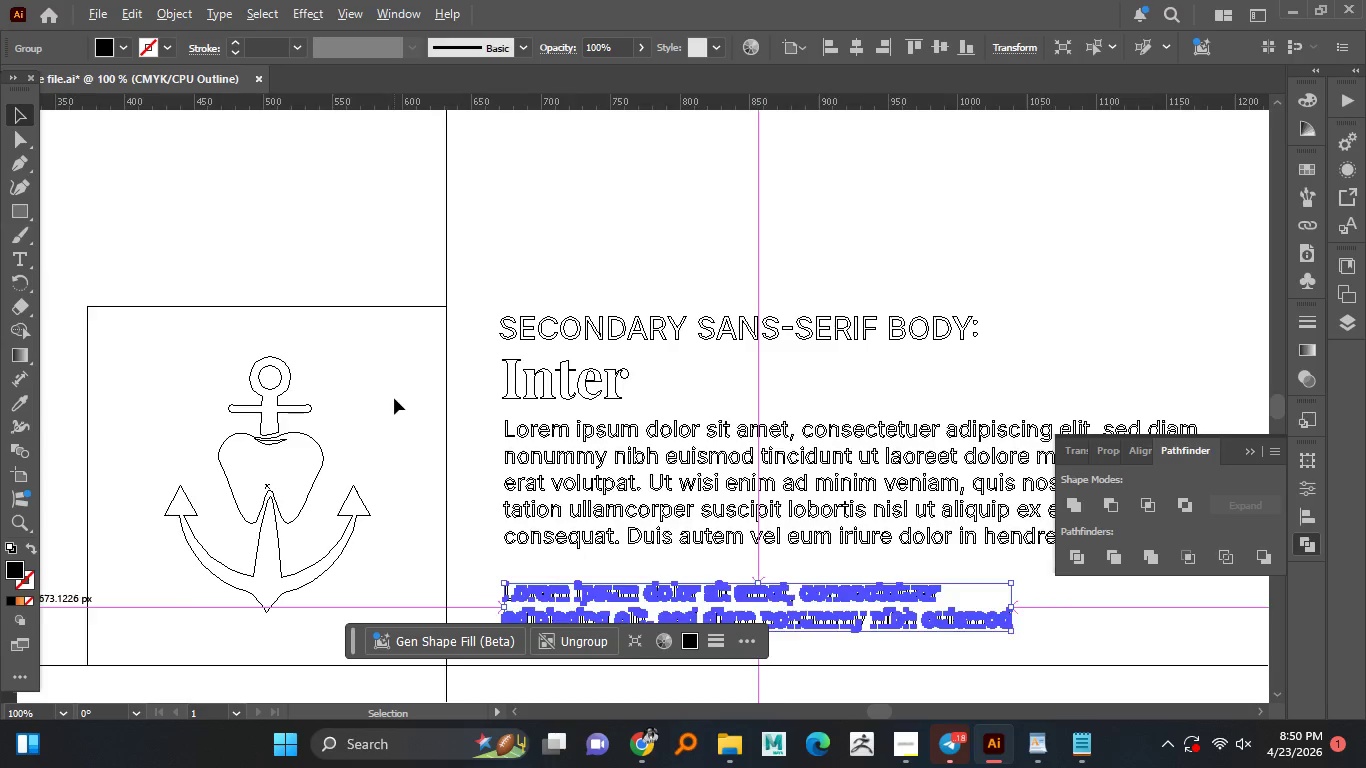 
left_click([1079, 509])
 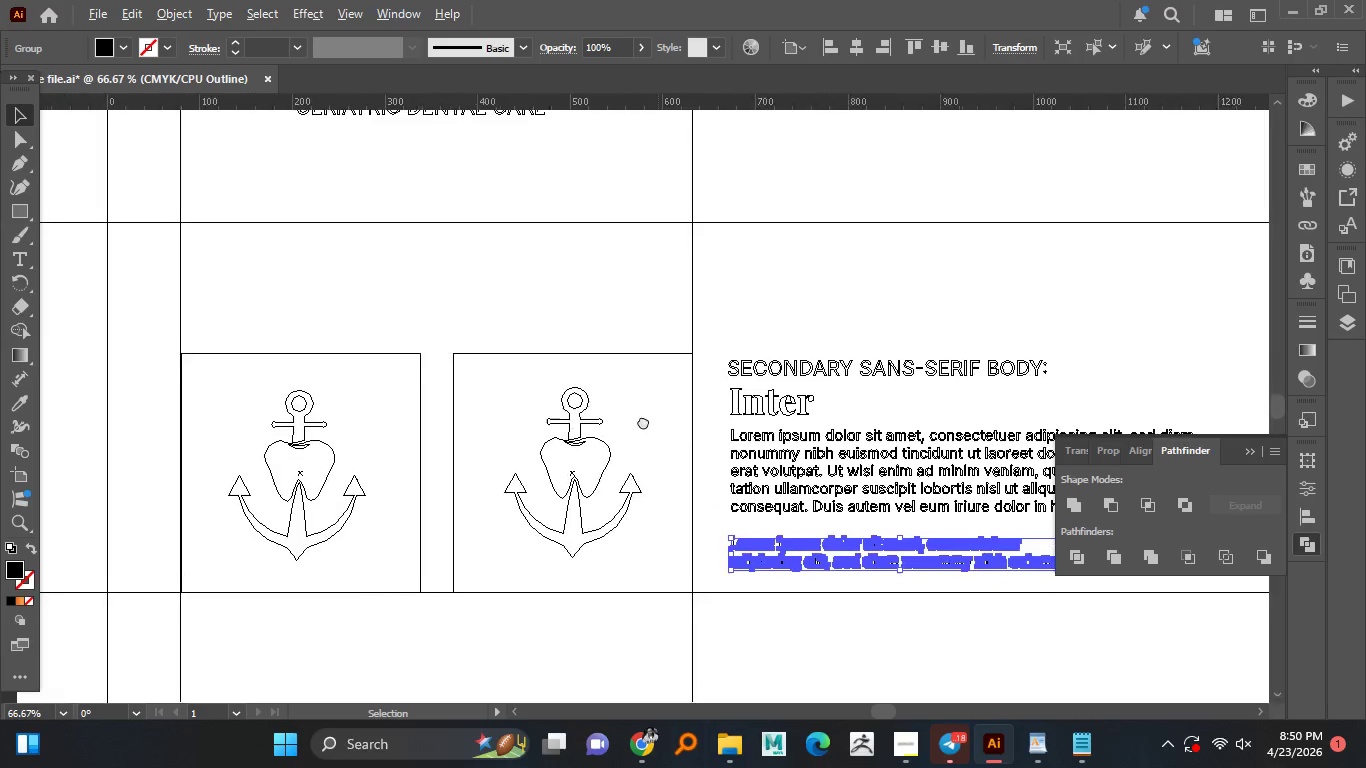 
hold_key(key=AltLeft, duration=1.51)
scroll: coordinate [394, 398], scroll_direction: none, amount: 0.0
 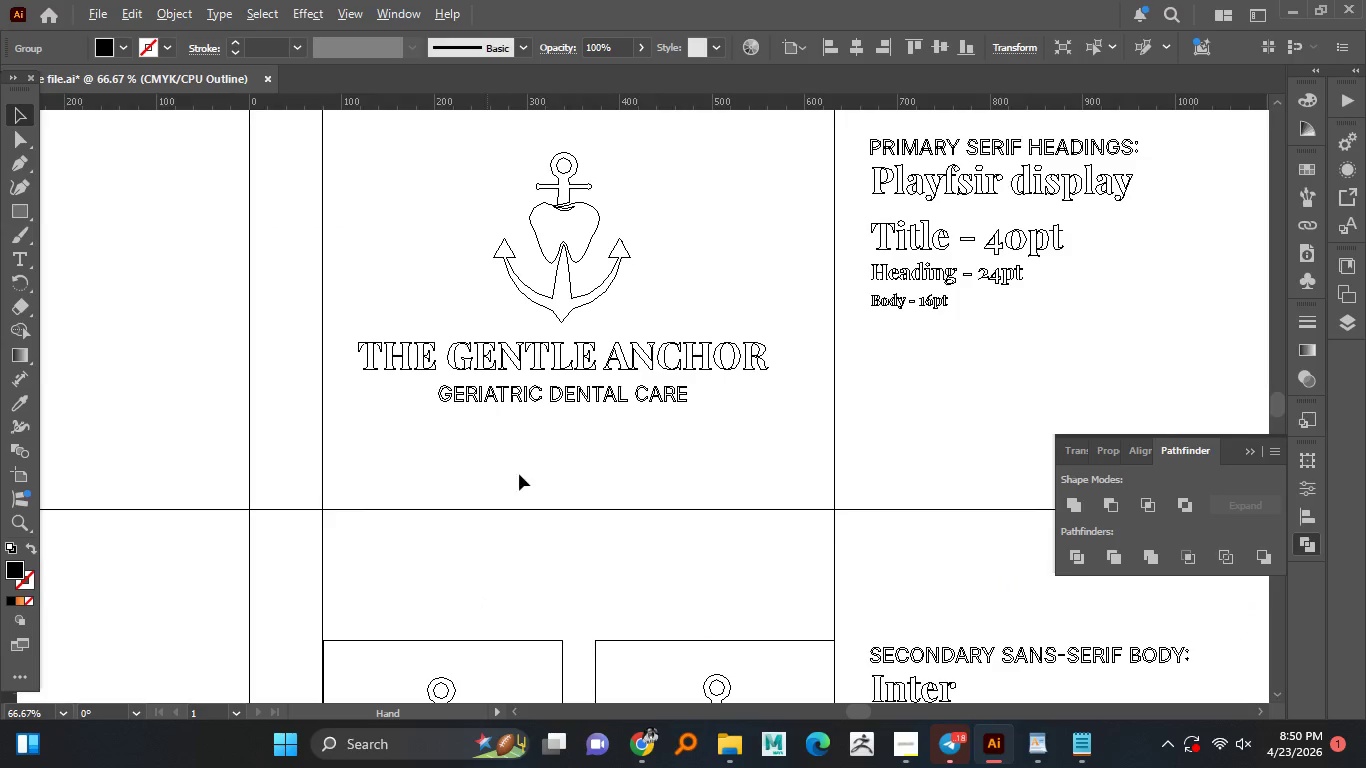 
hold_key(key=AltLeft, duration=1.09)
 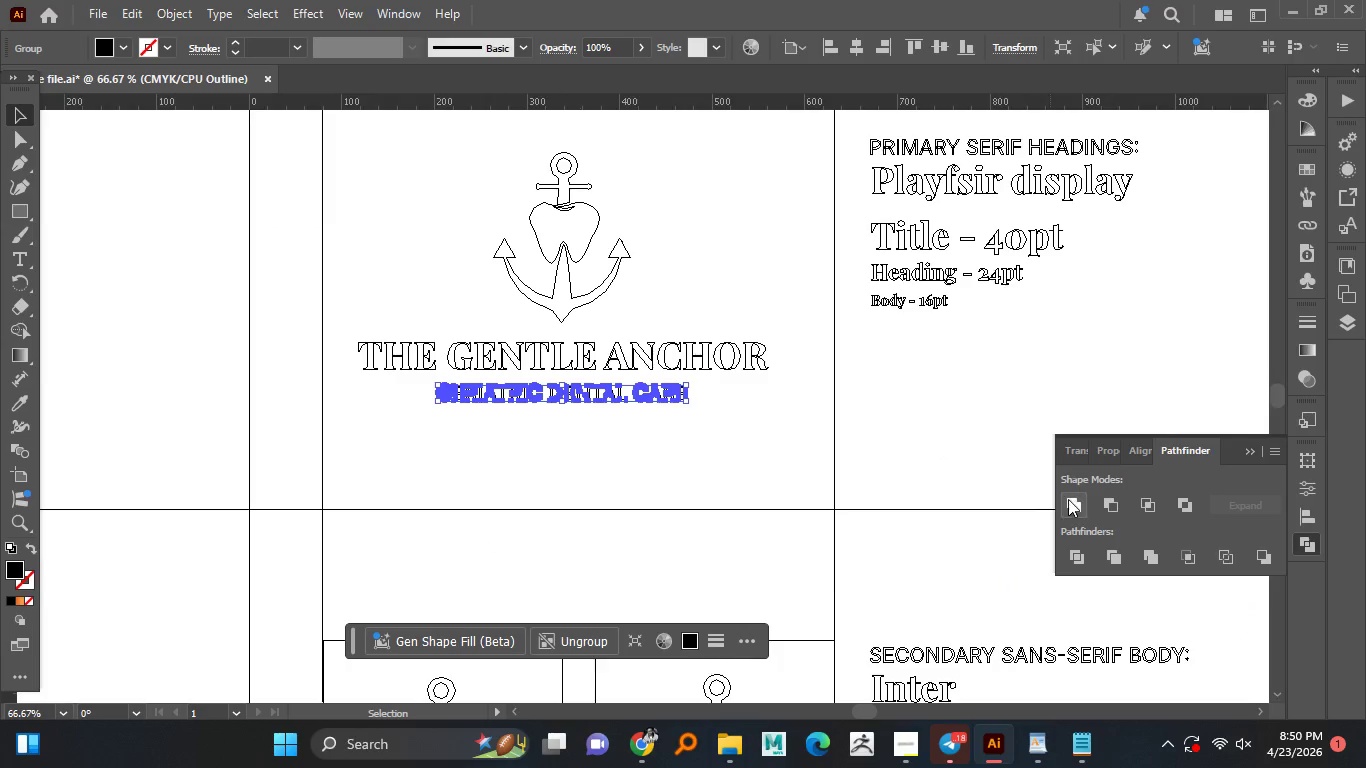 
left_click([575, 399])
 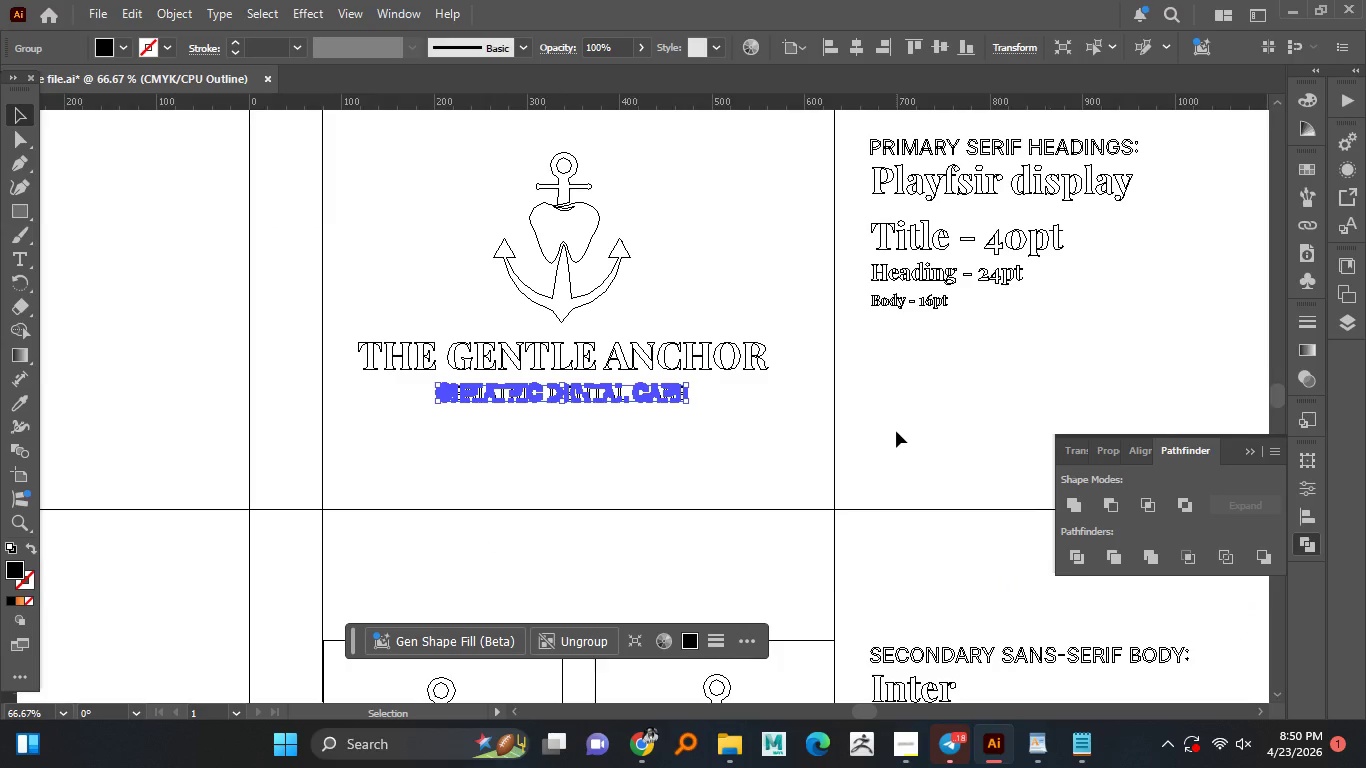 
left_click([1070, 502])
 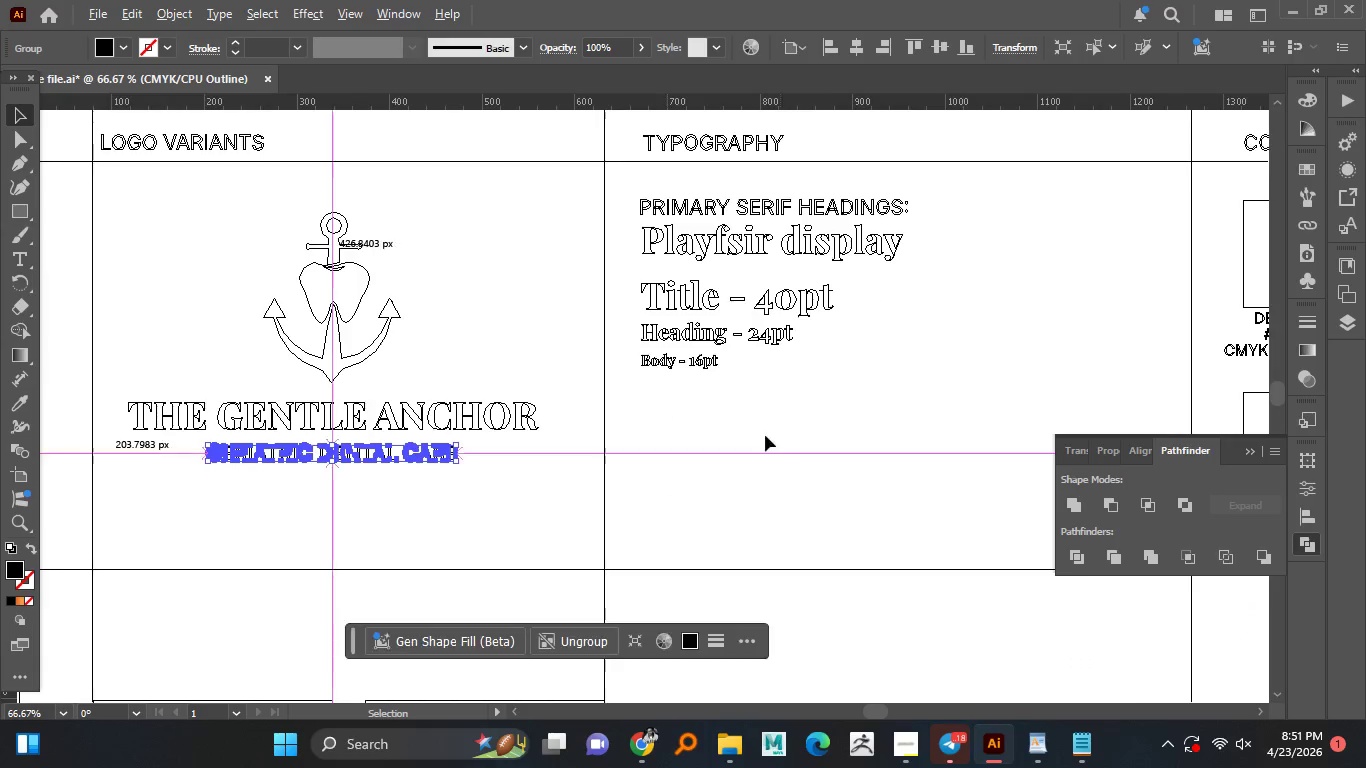 
hold_key(key=AltLeft, duration=1.52)
 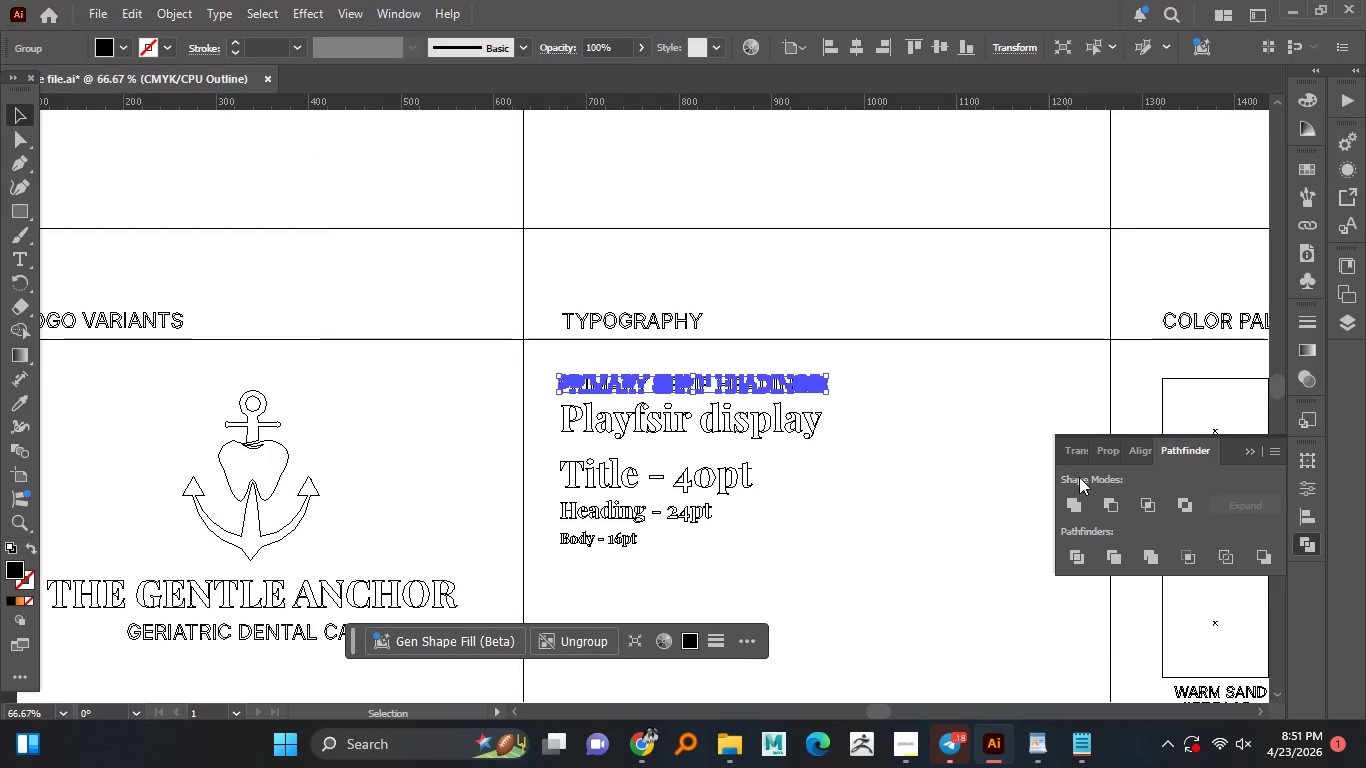 
hold_key(key=AltLeft, duration=0.48)
 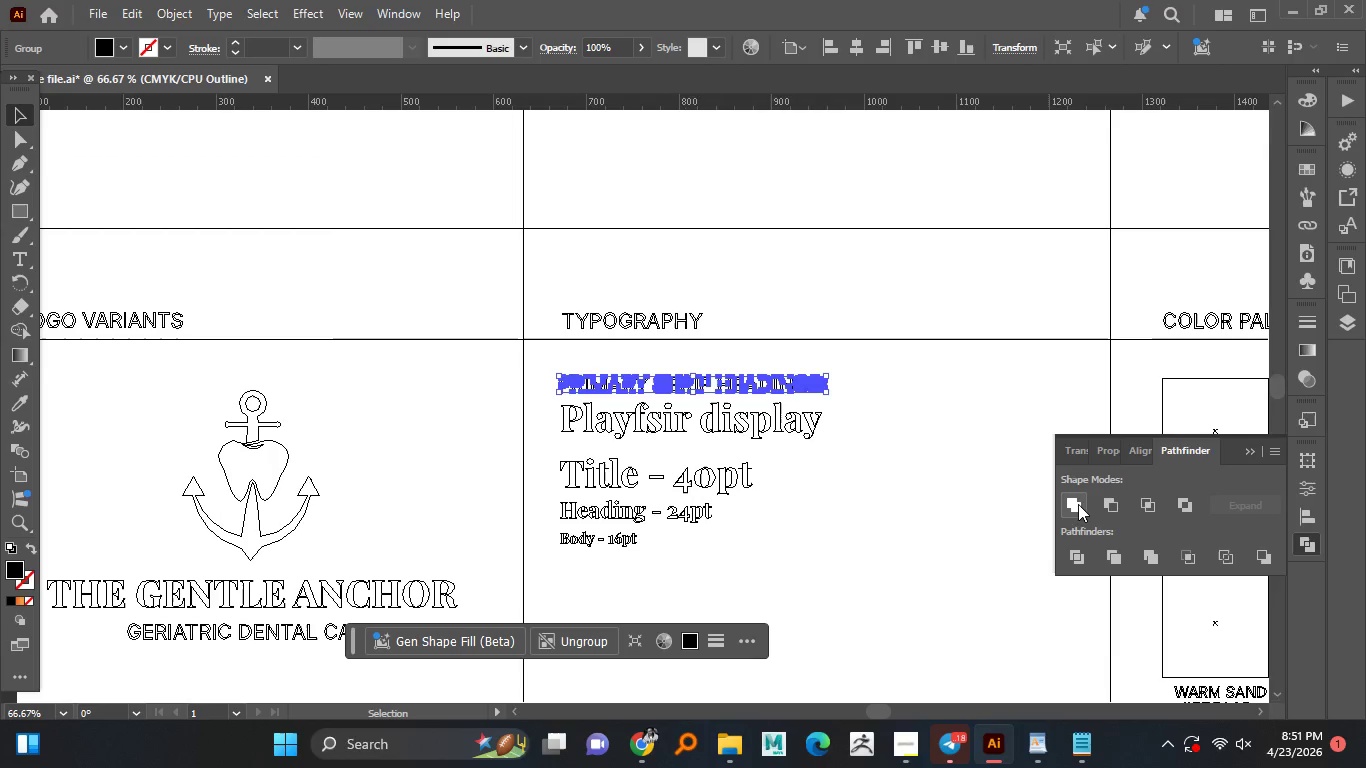 
hold_key(key=AltLeft, duration=2.41)
left_click([685, 388])
 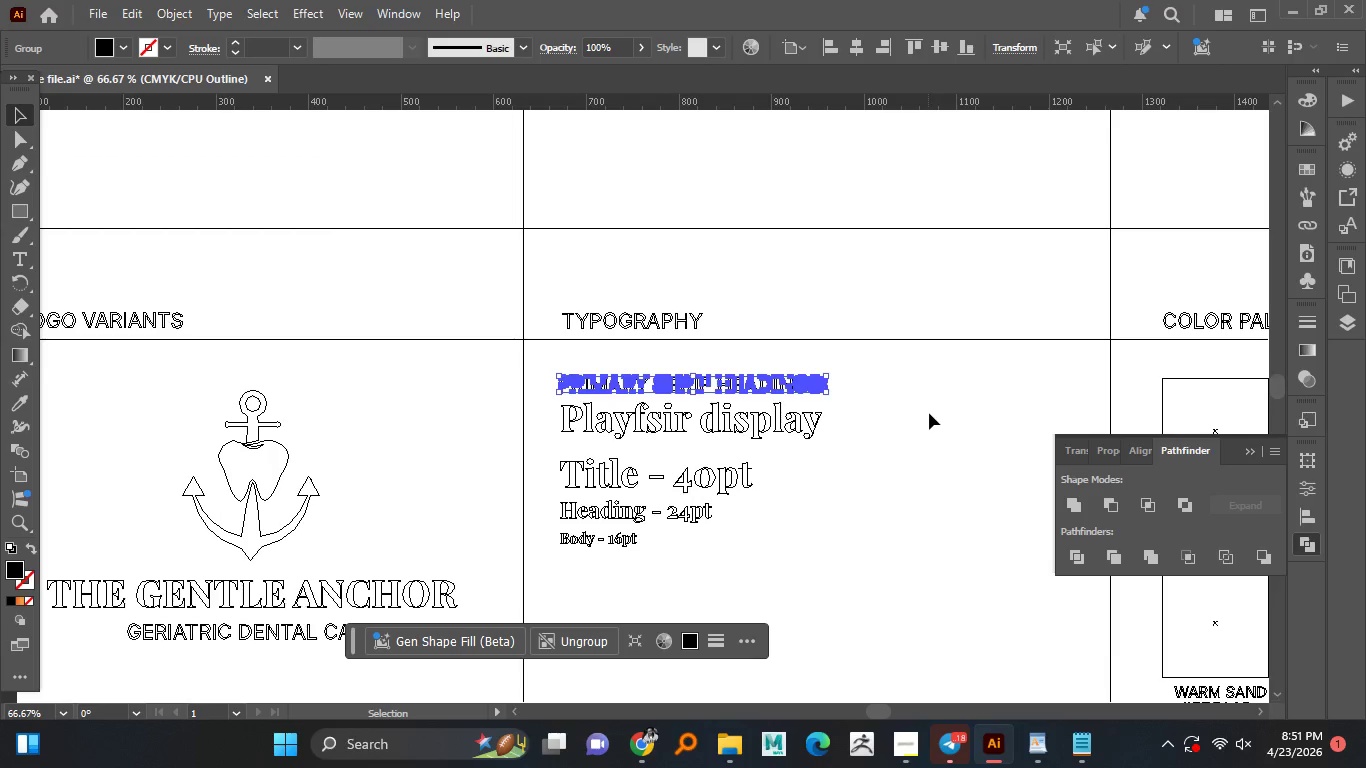 
left_click([1079, 504])
 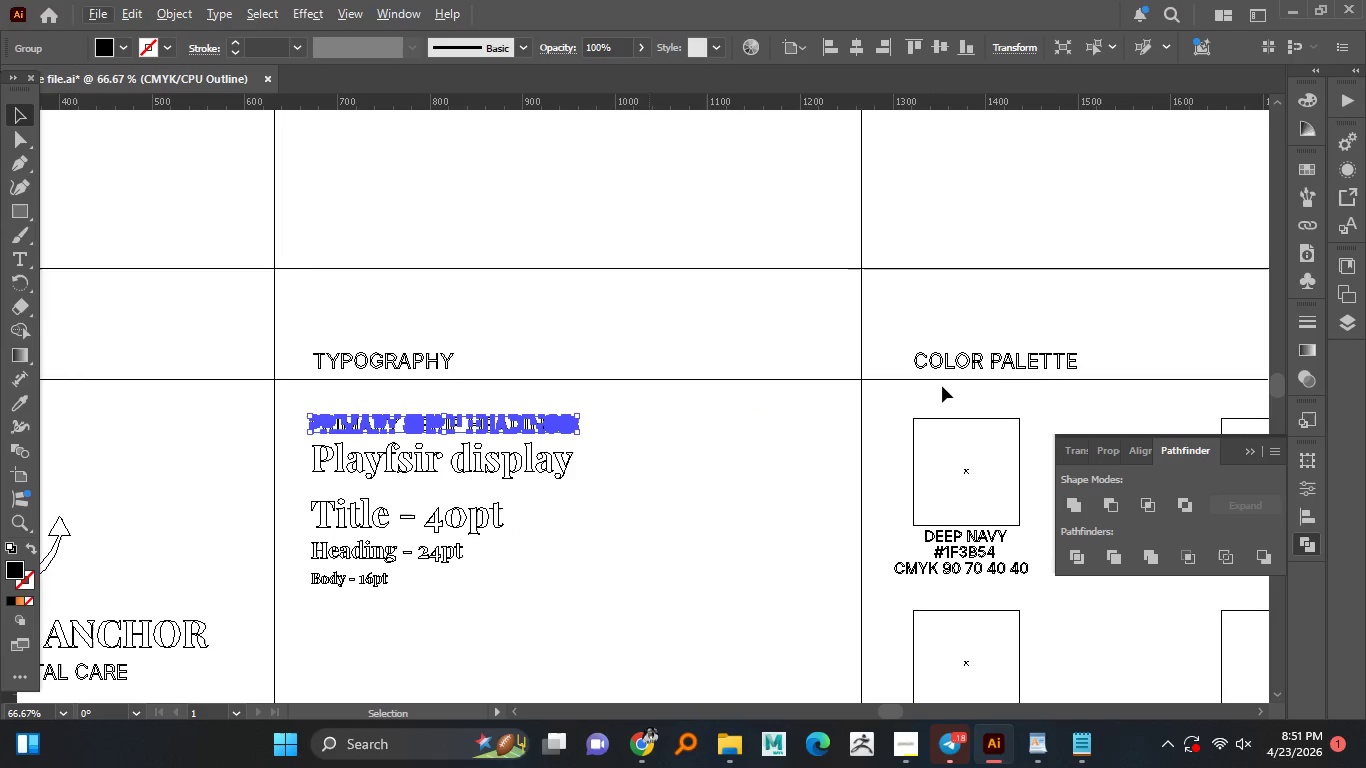 
hold_key(key=AltLeft, duration=0.59)
 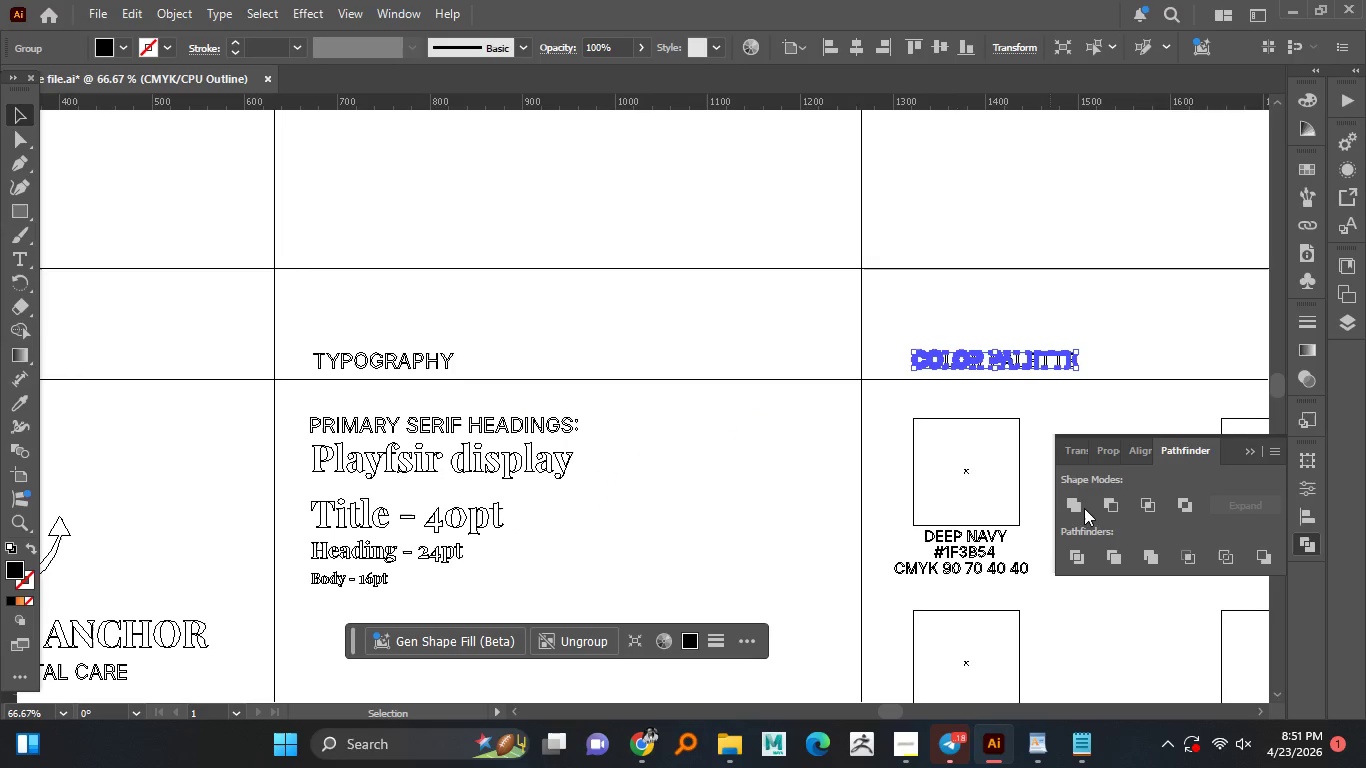 
left_click([957, 369])
 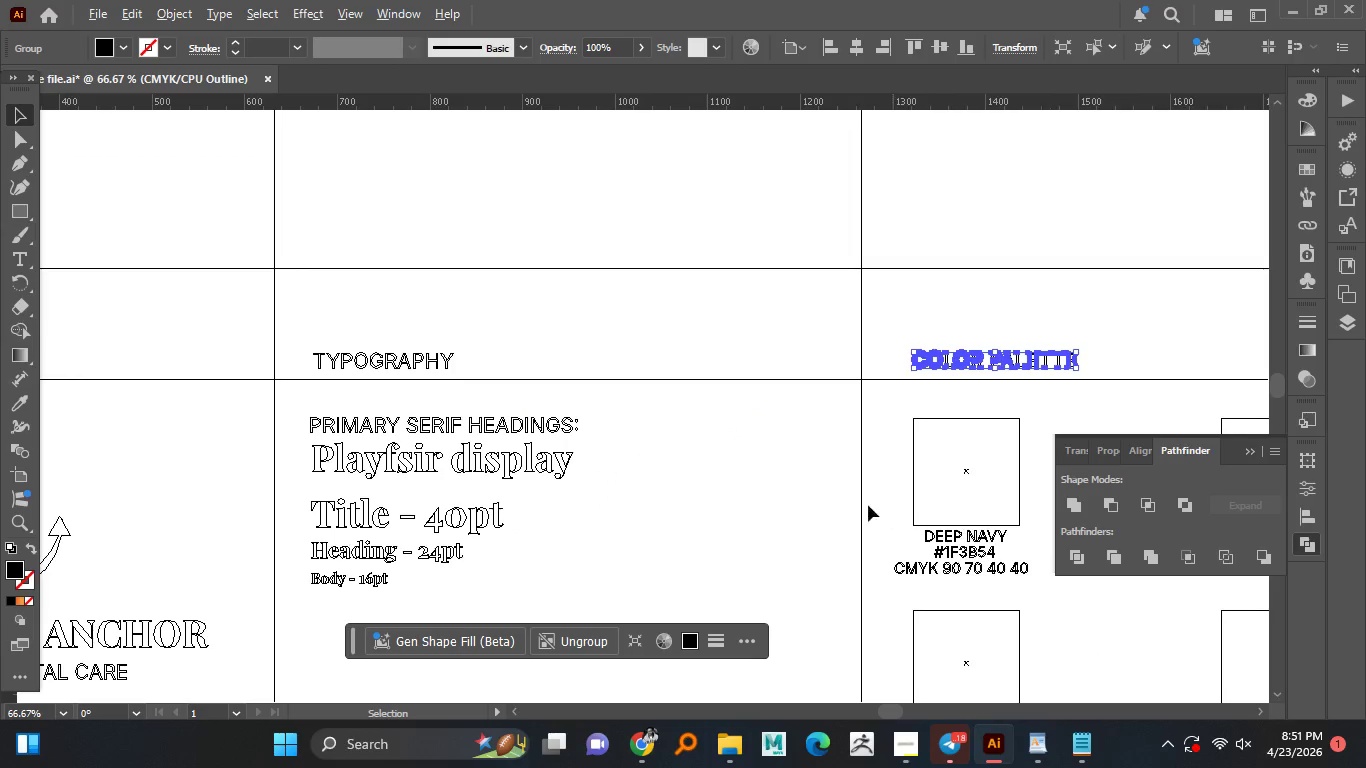 
left_click([1074, 505])
 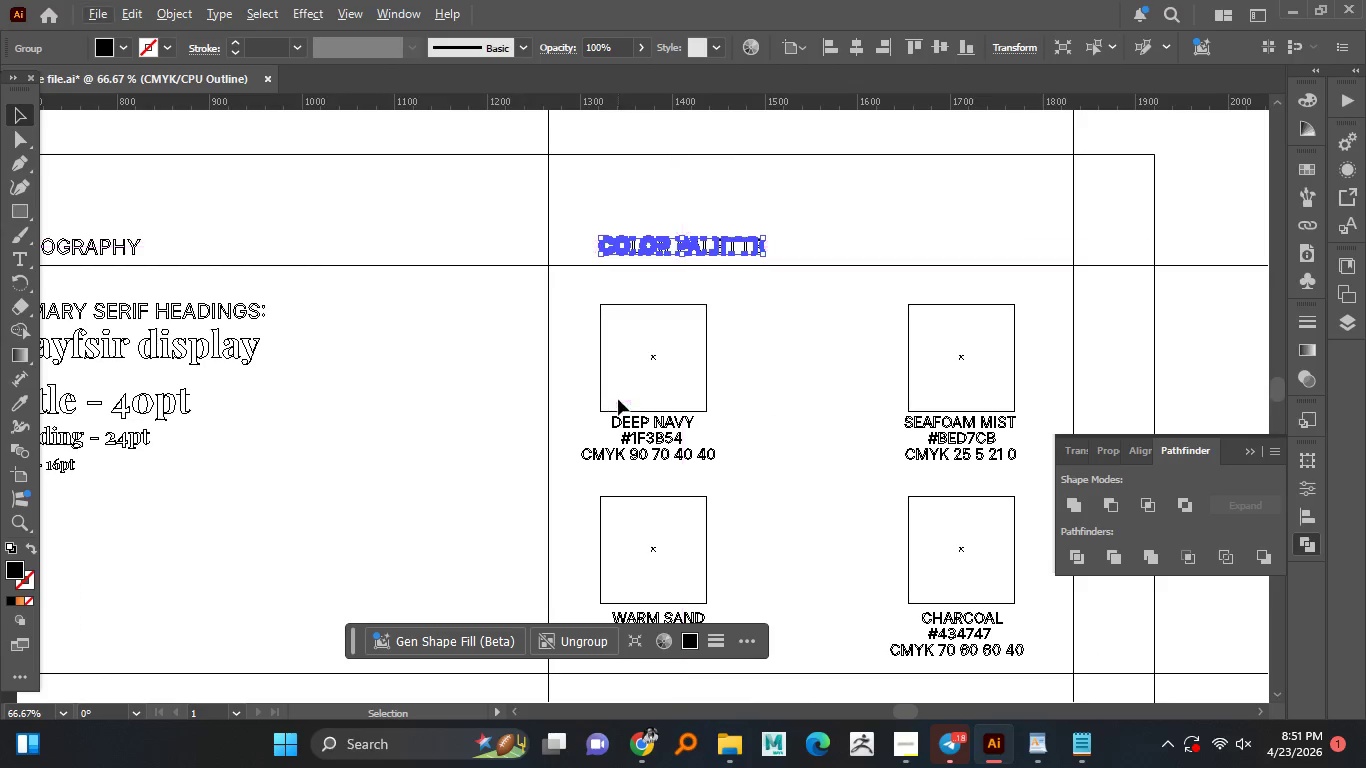 
hold_key(key=AltLeft, duration=0.72)
 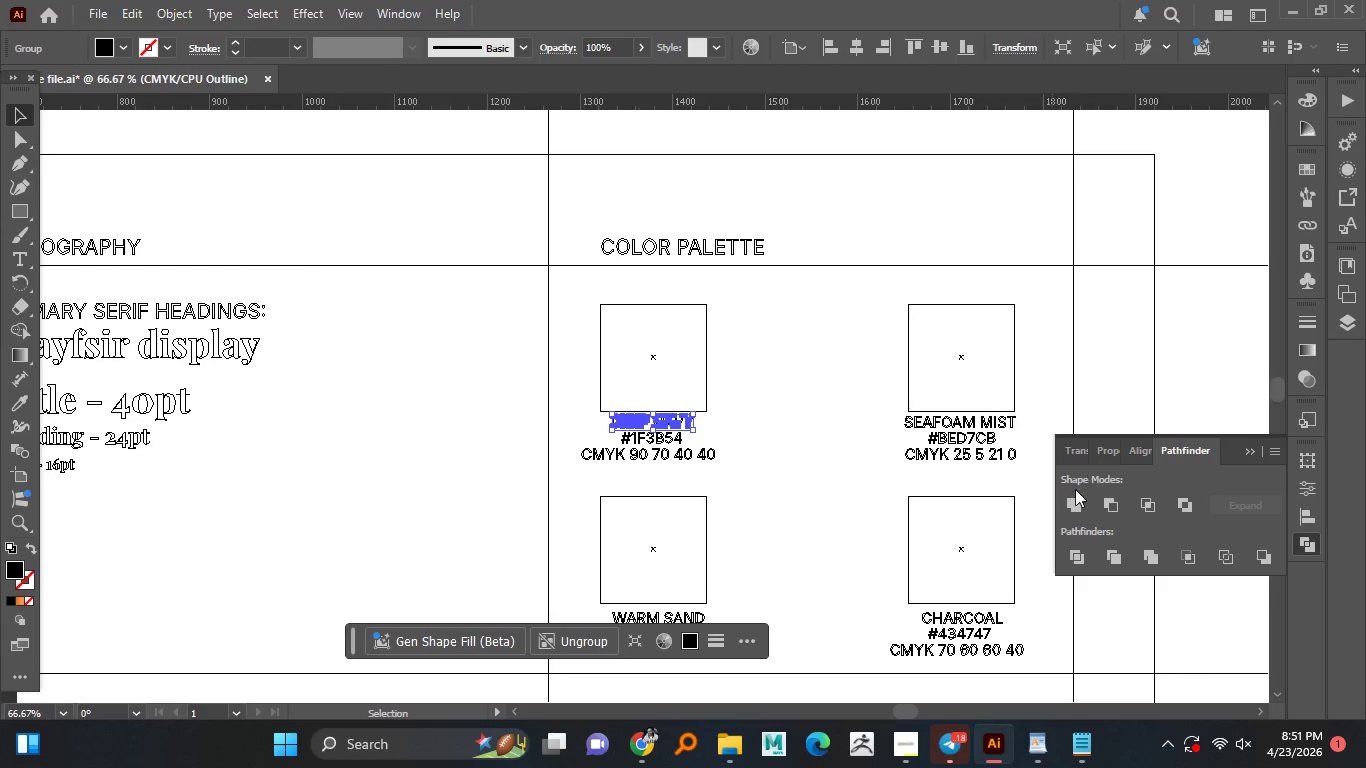 
left_click([639, 426])
 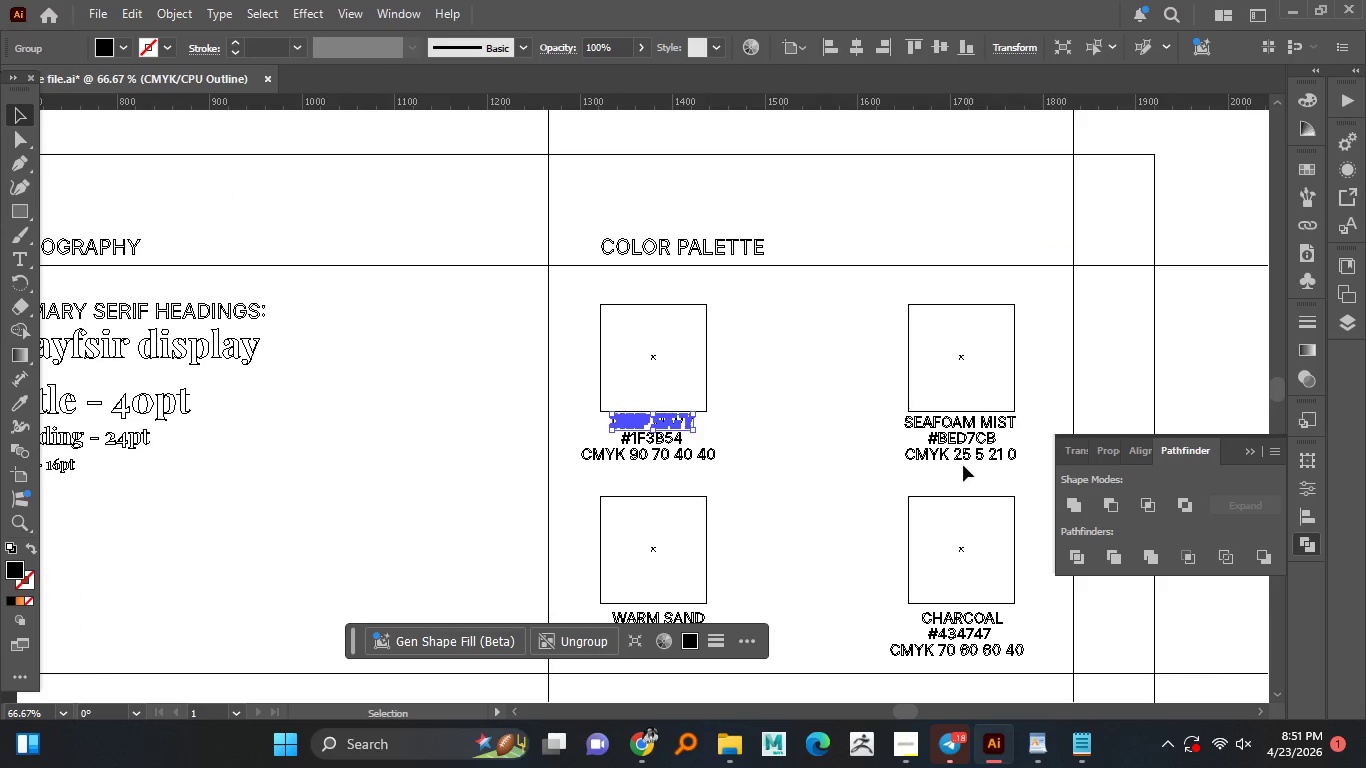 
left_click([1073, 502])
 